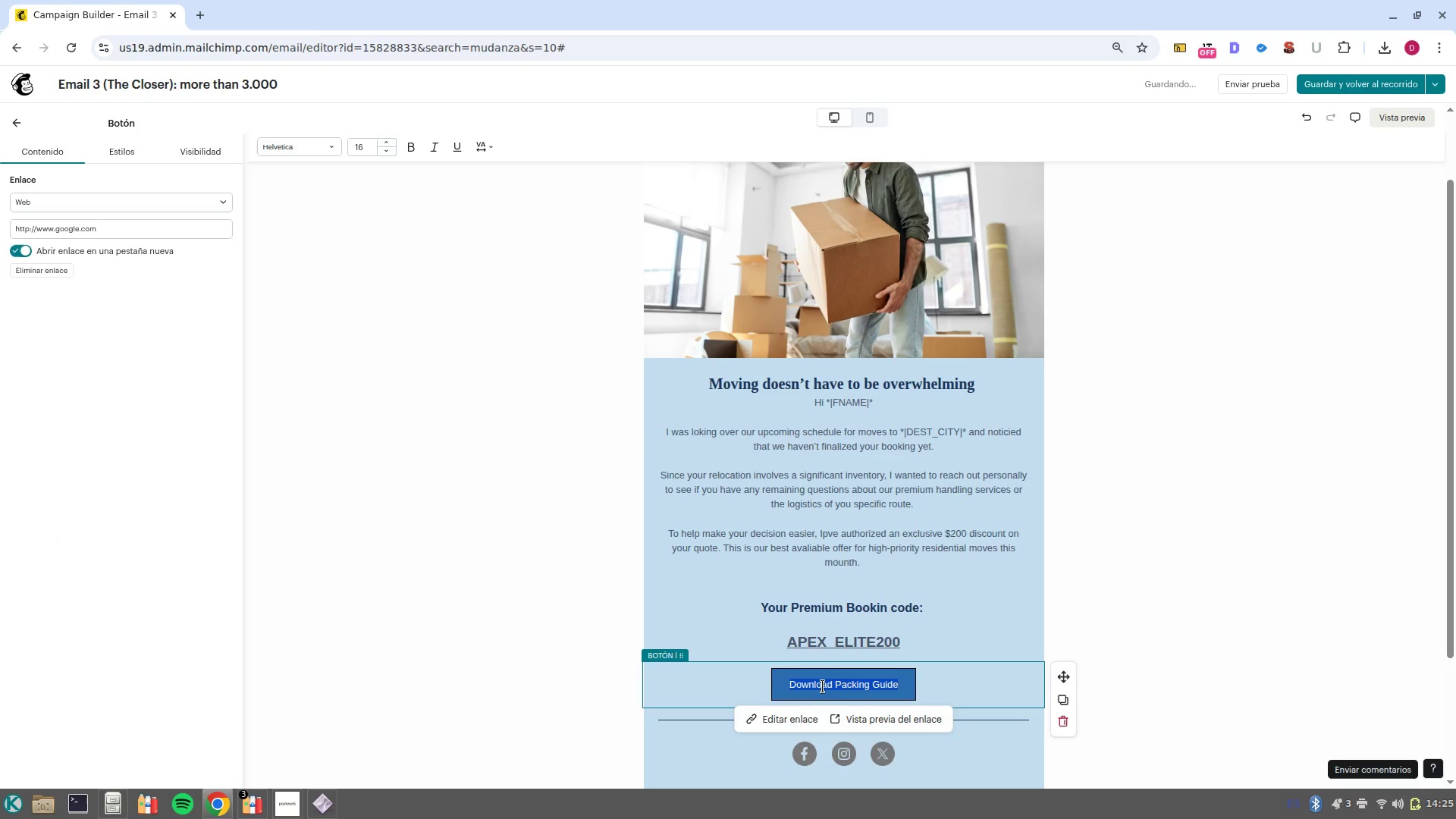 
type(Sec)
key(Backspace)
key(Backspace)
key(Backspace)
type(Secure)
key(Backspace)
key(Backspace)
key(Backspace)
 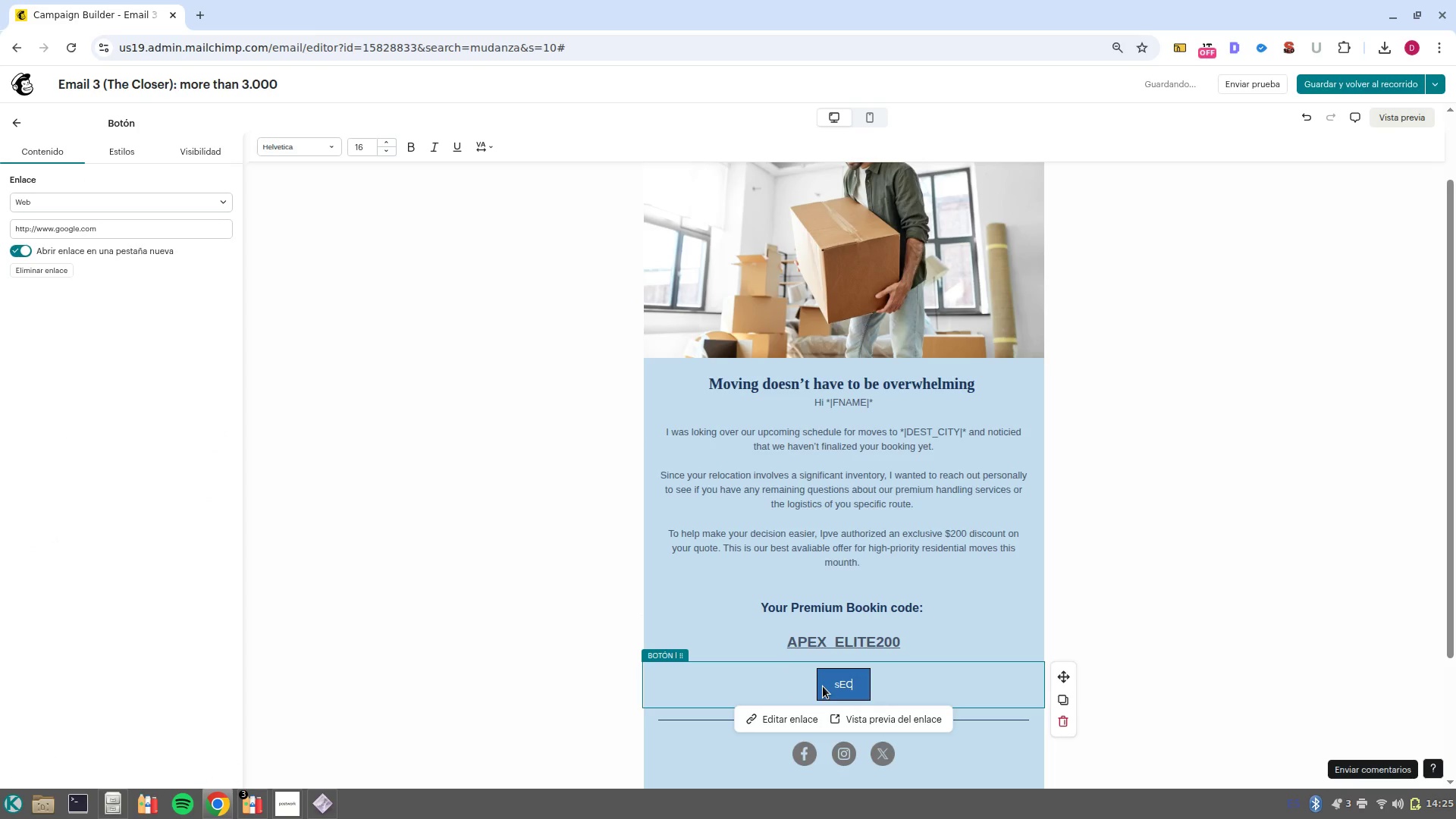 
key(Control+Backspace)
 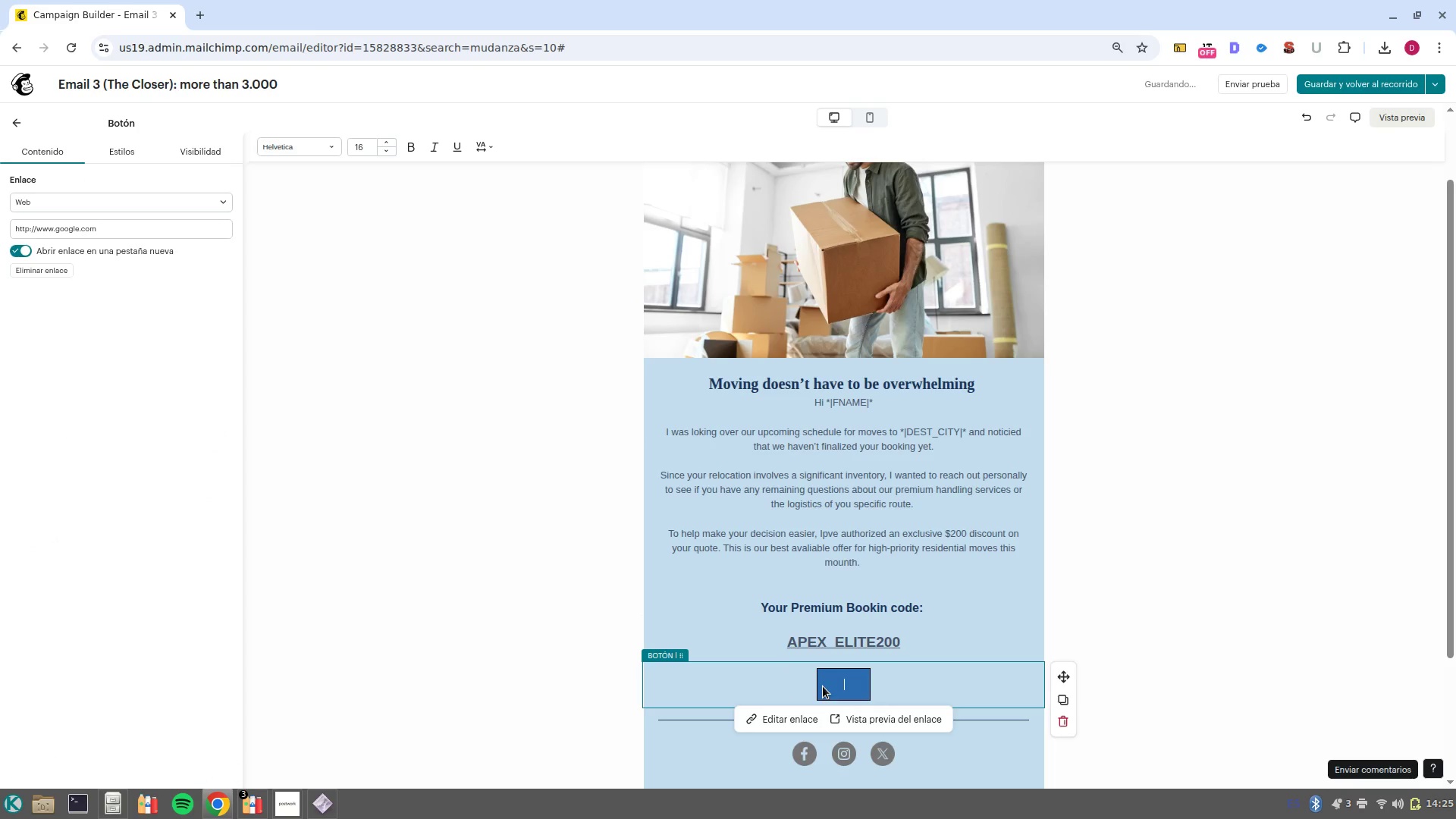 
type(Secure my Move / 200OFF)
 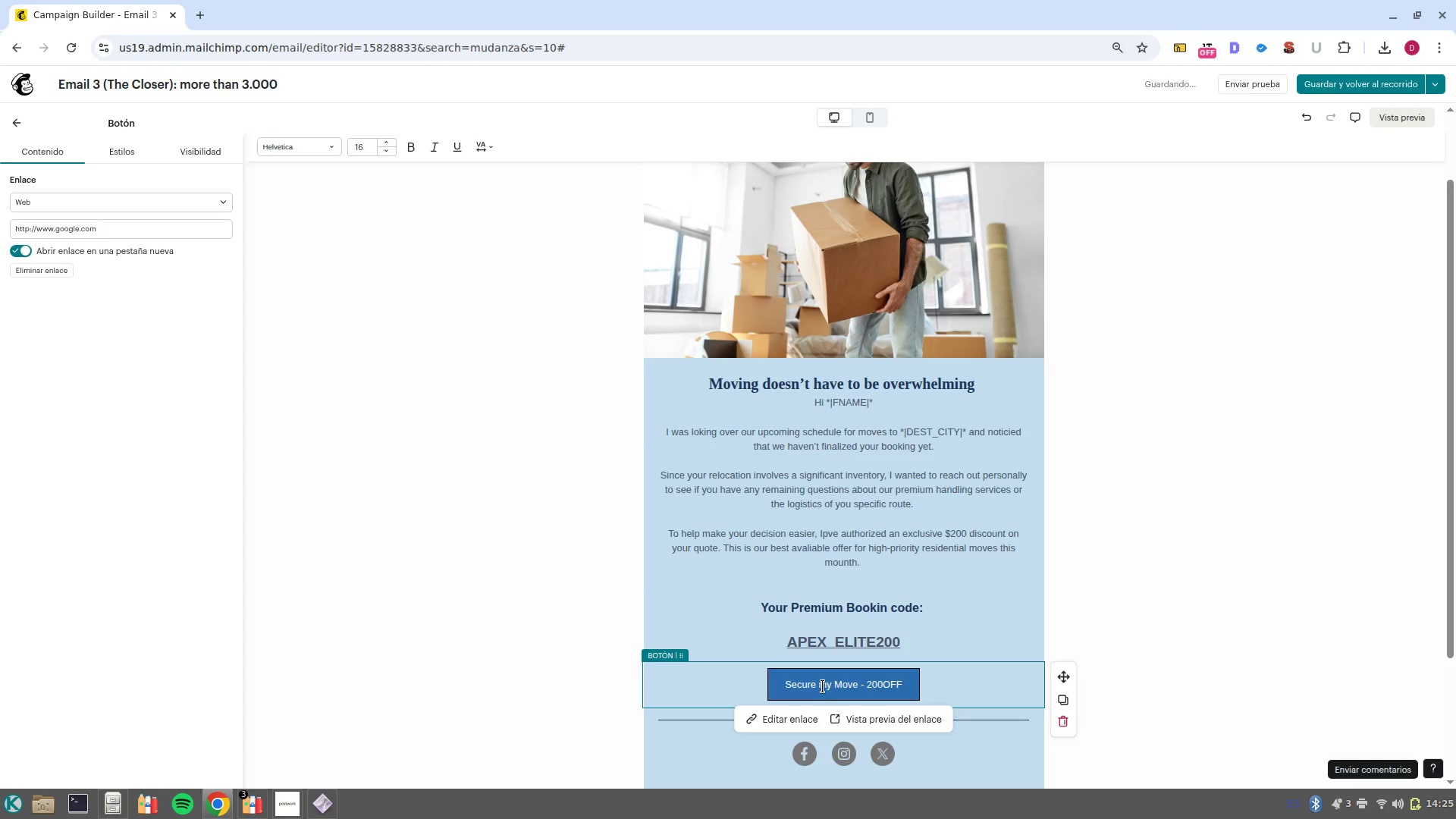 
key(ArrowLeft)
 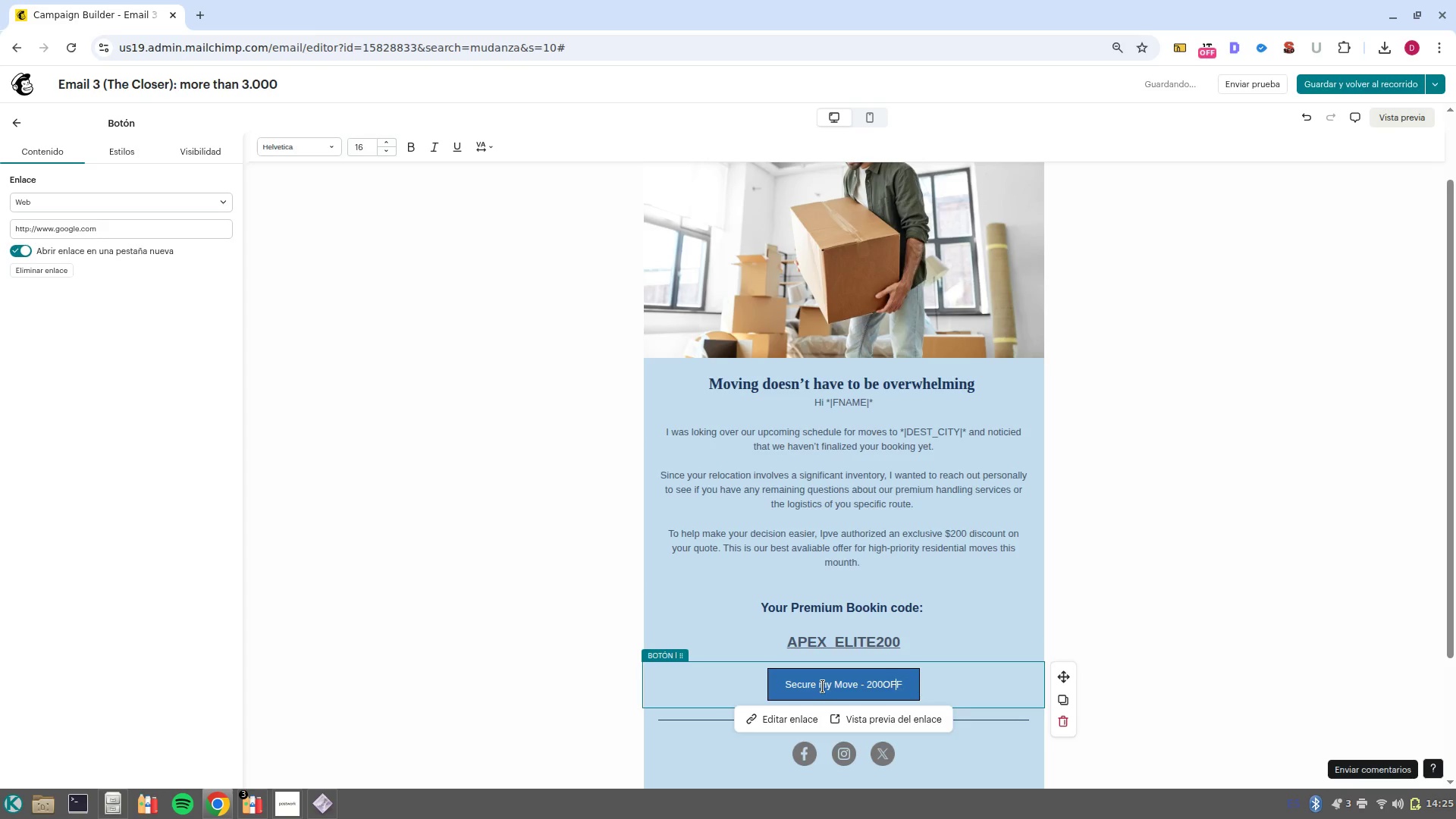 
key(ArrowLeft)
 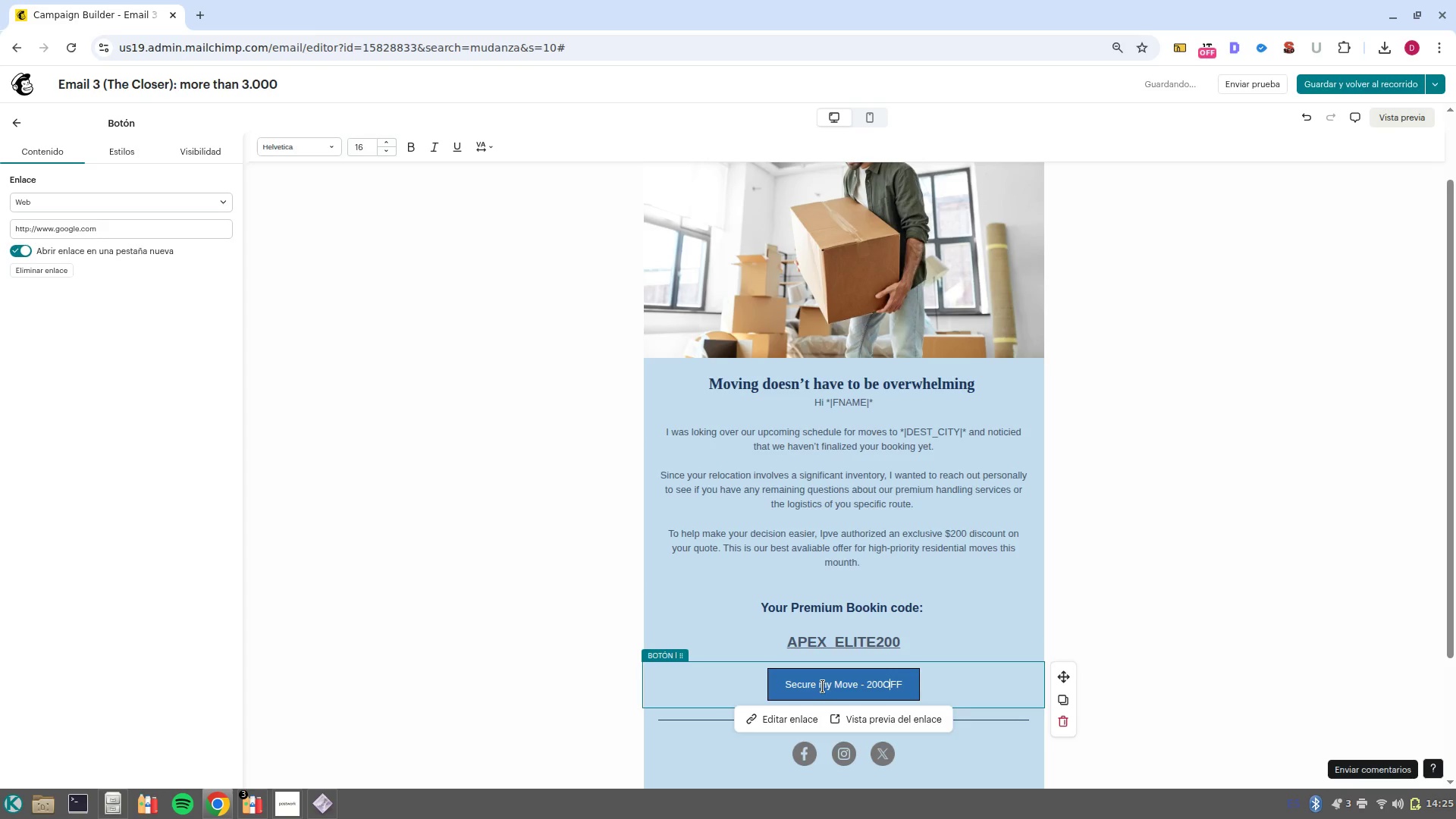 
key(ArrowLeft)
 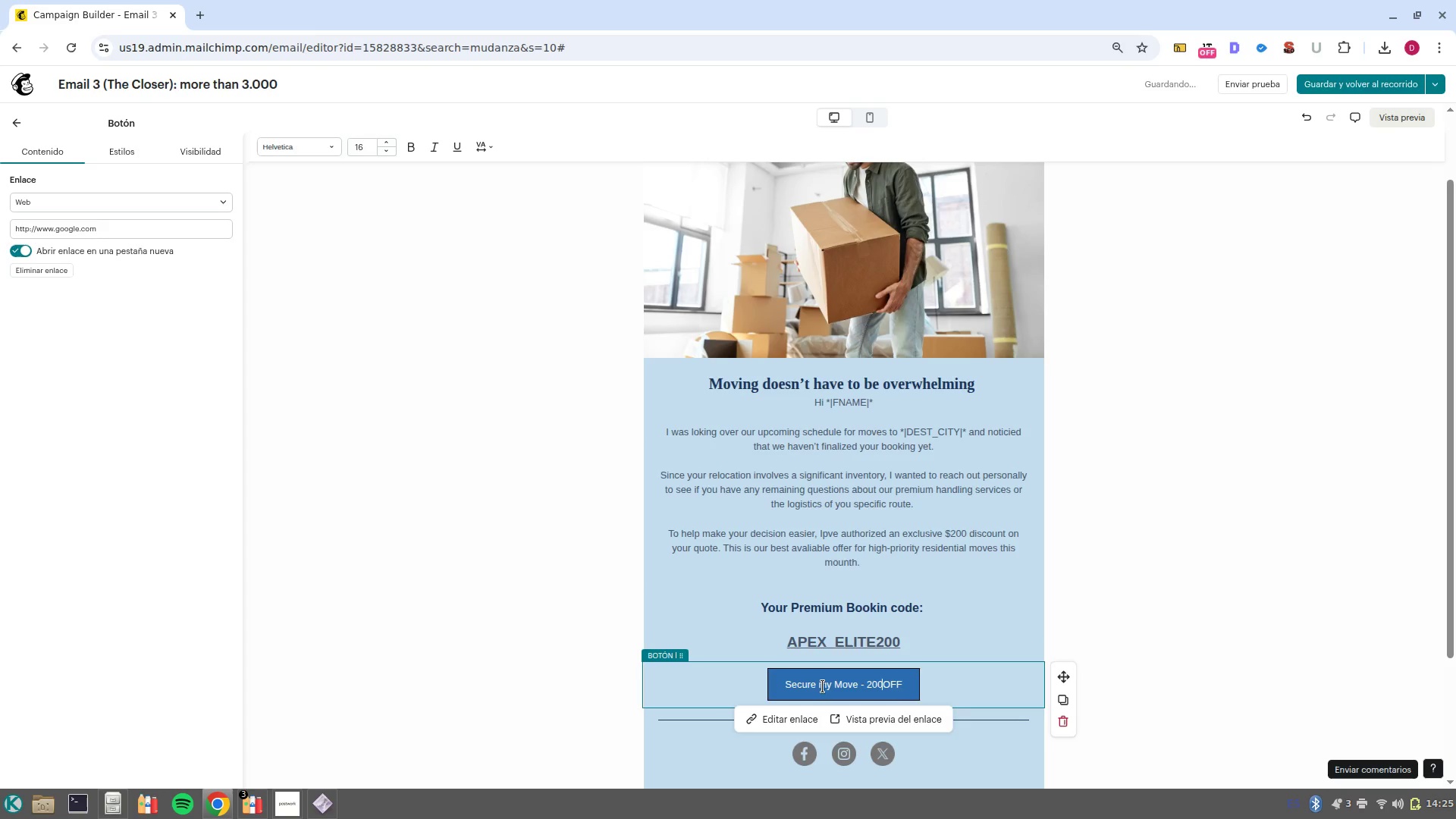 
key(Space)
 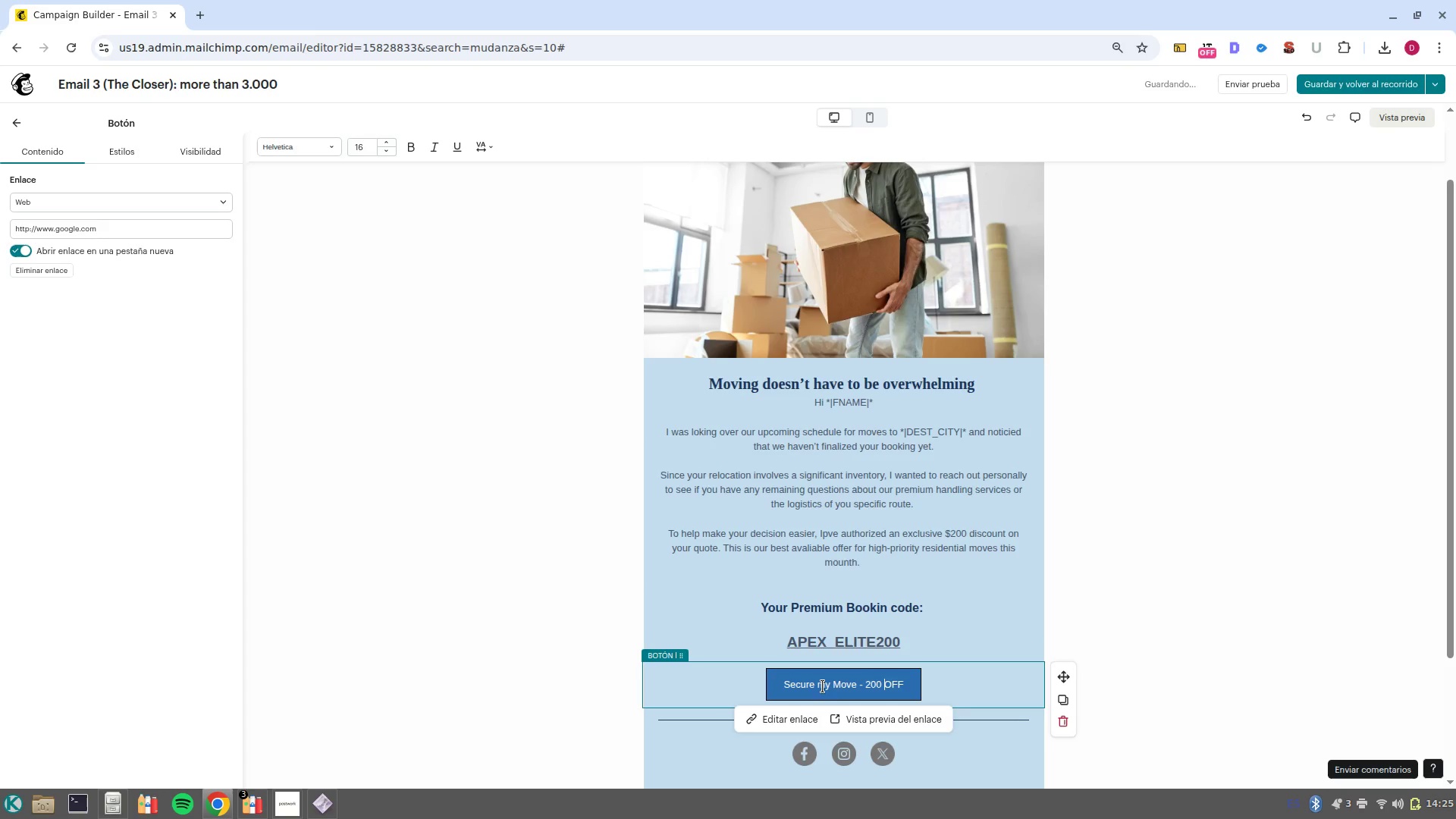 
key(CapsLock)
 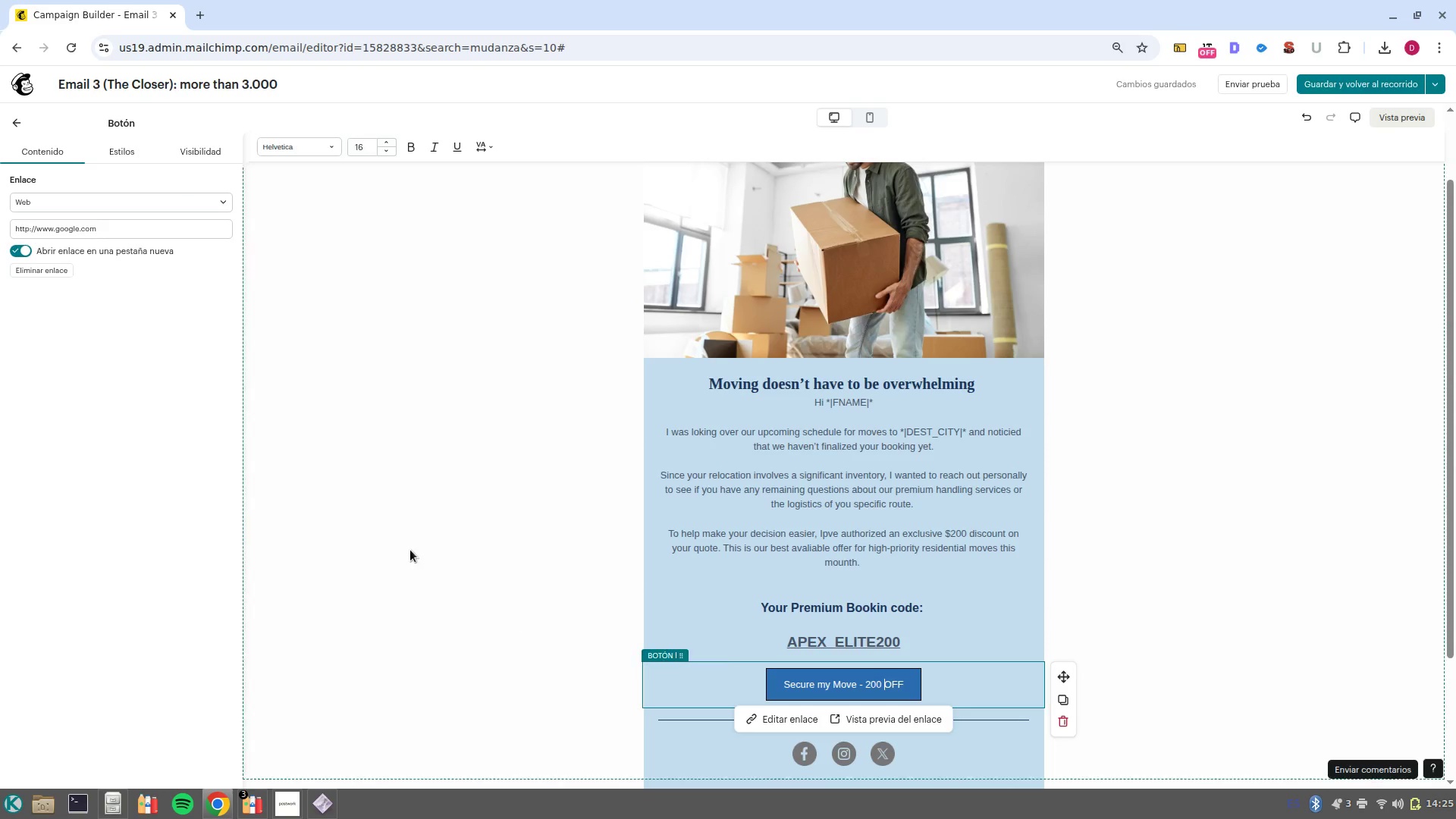 
wait(5.02)
 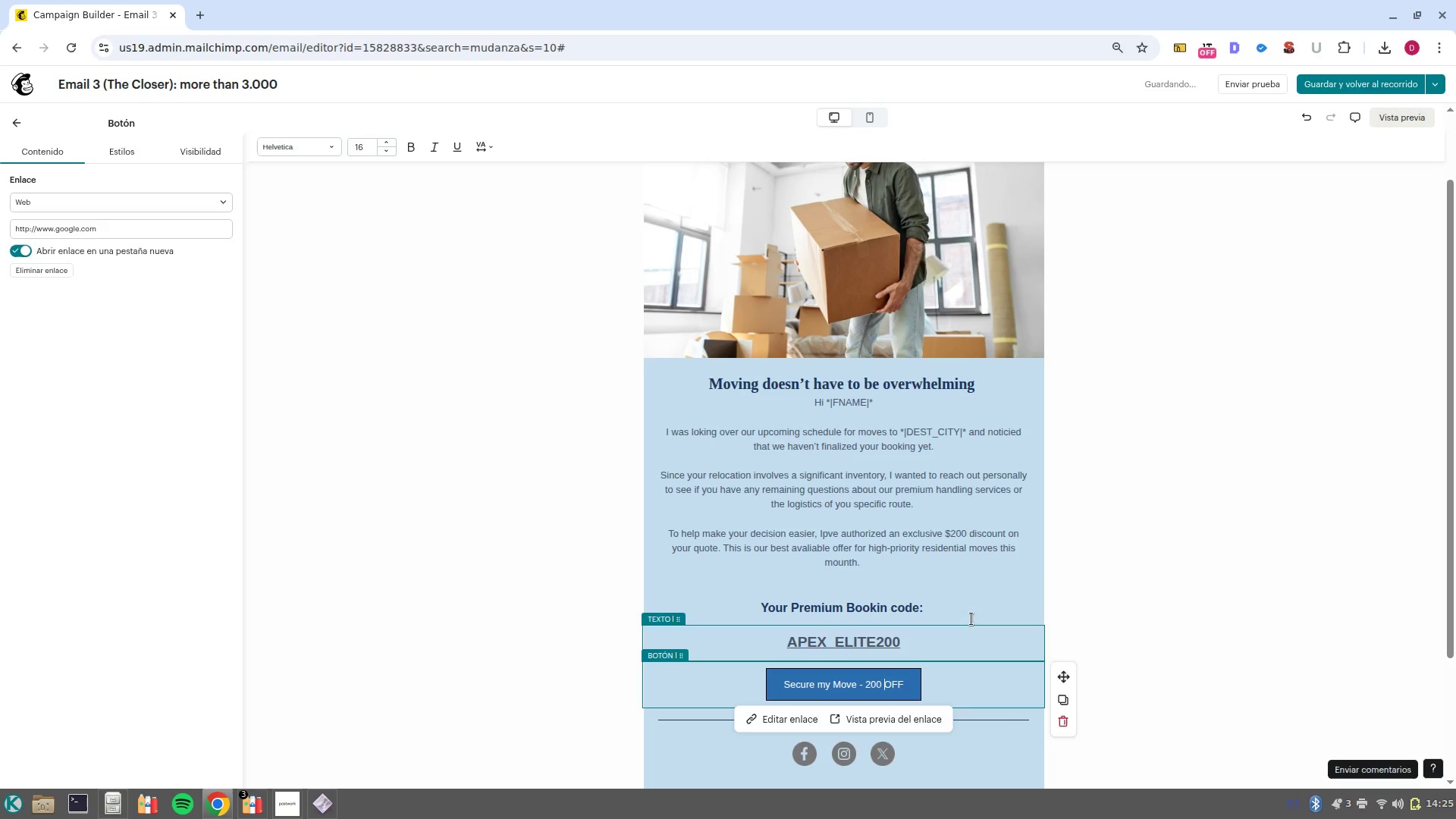 
left_click_drag(start_coordinate=[785, 685], to_coordinate=[963, 685])
 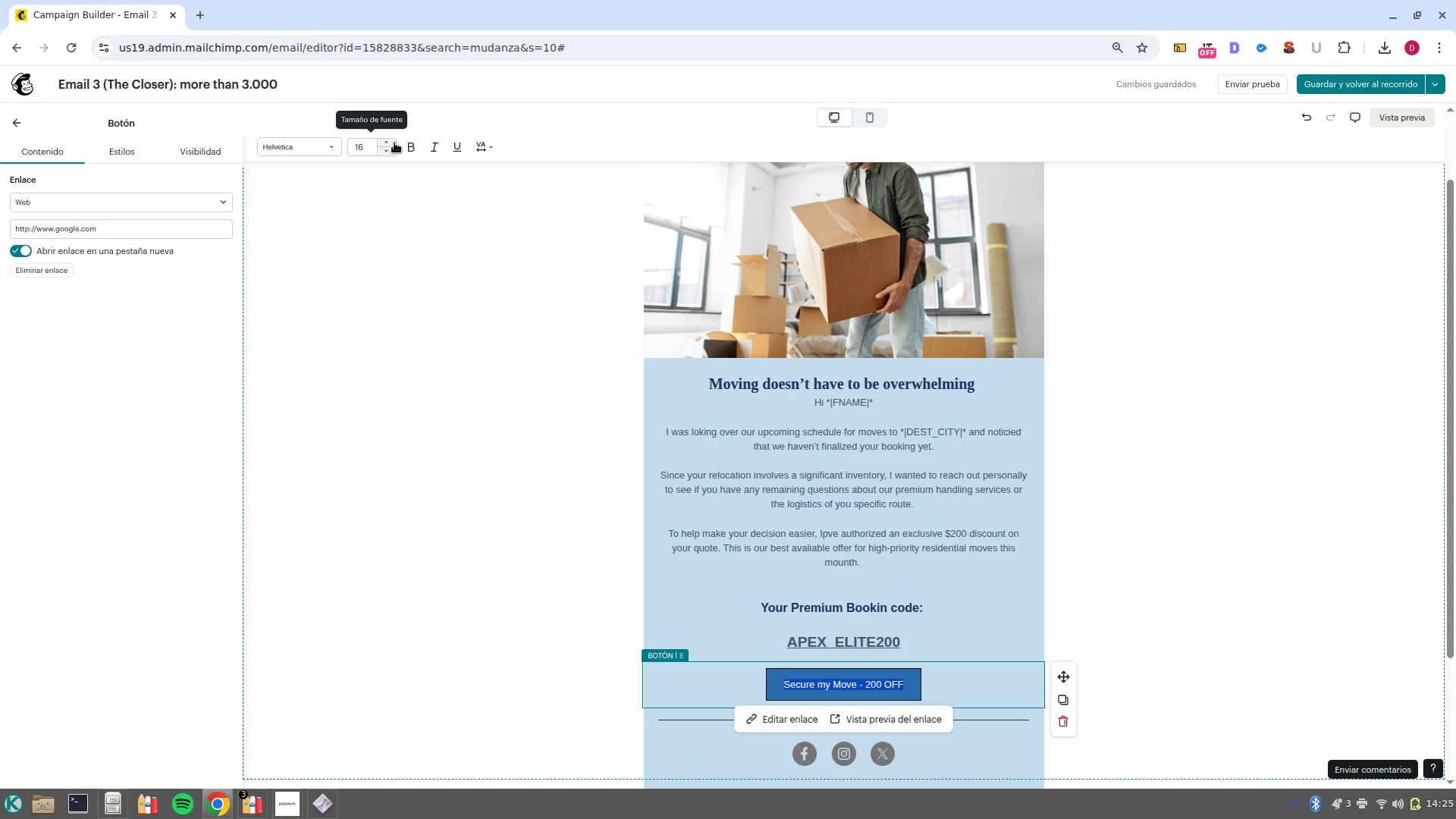 
double_click([394, 143])
 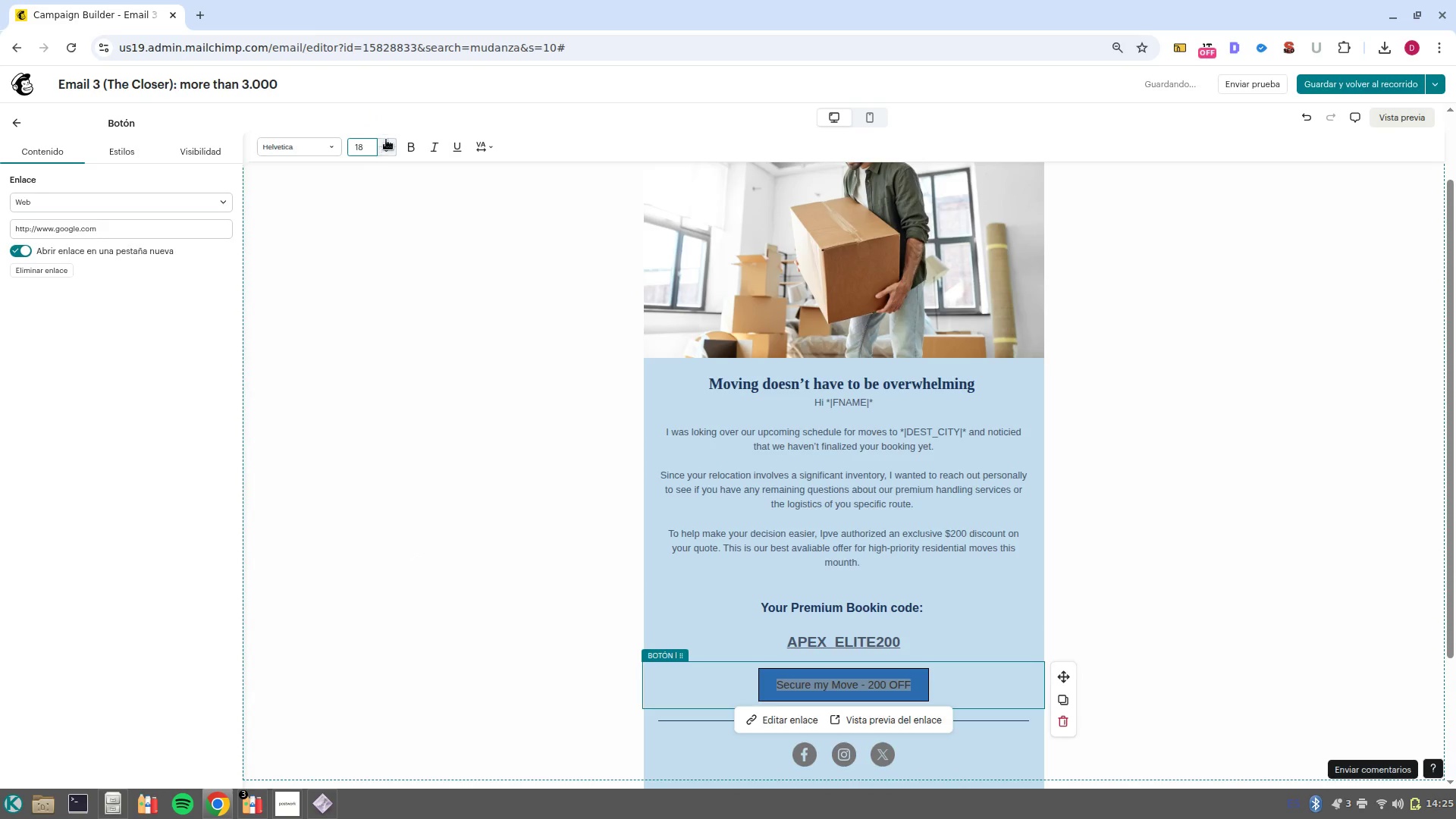 
left_click([386, 140])
 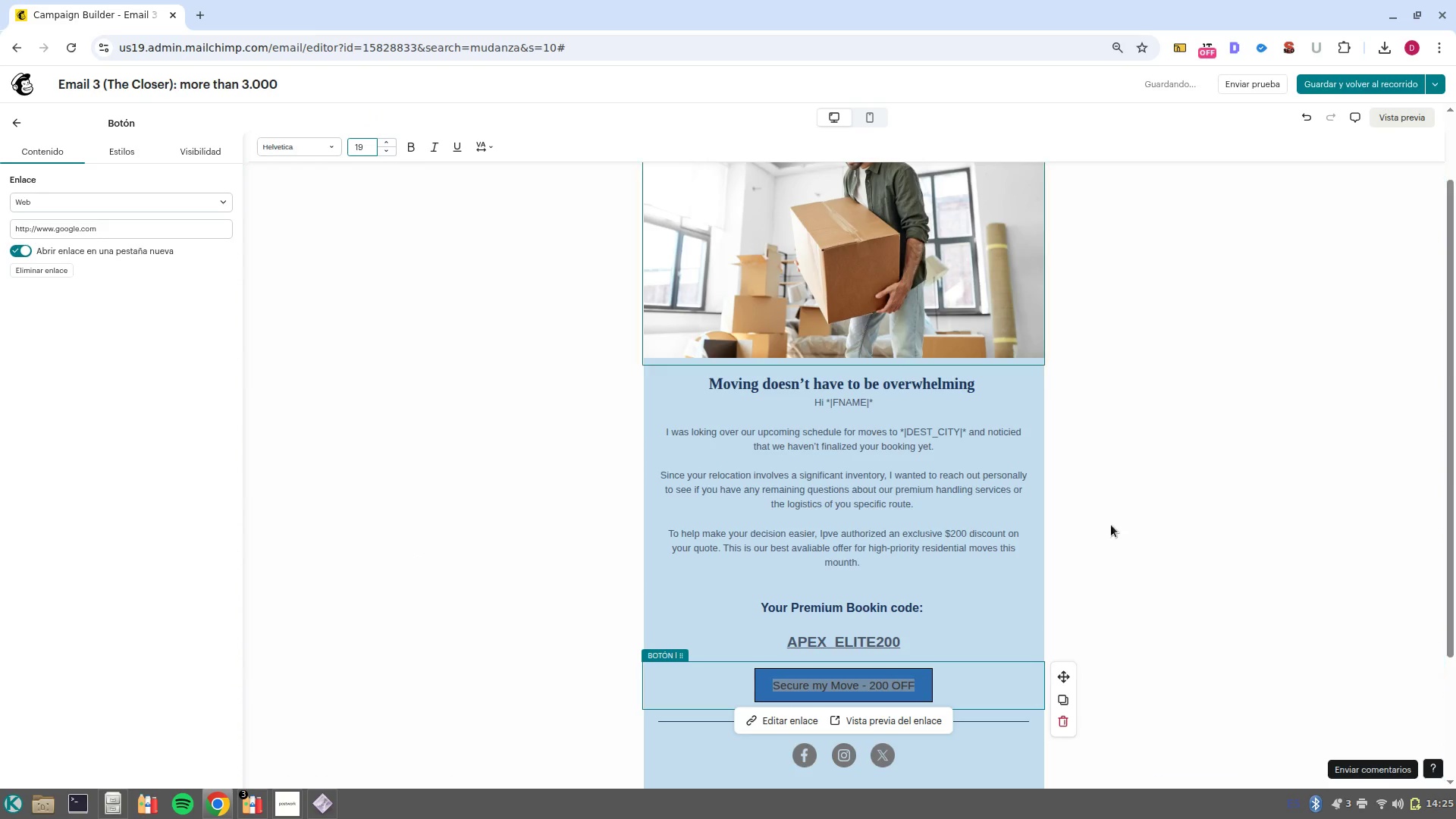 
left_click([1153, 579])
 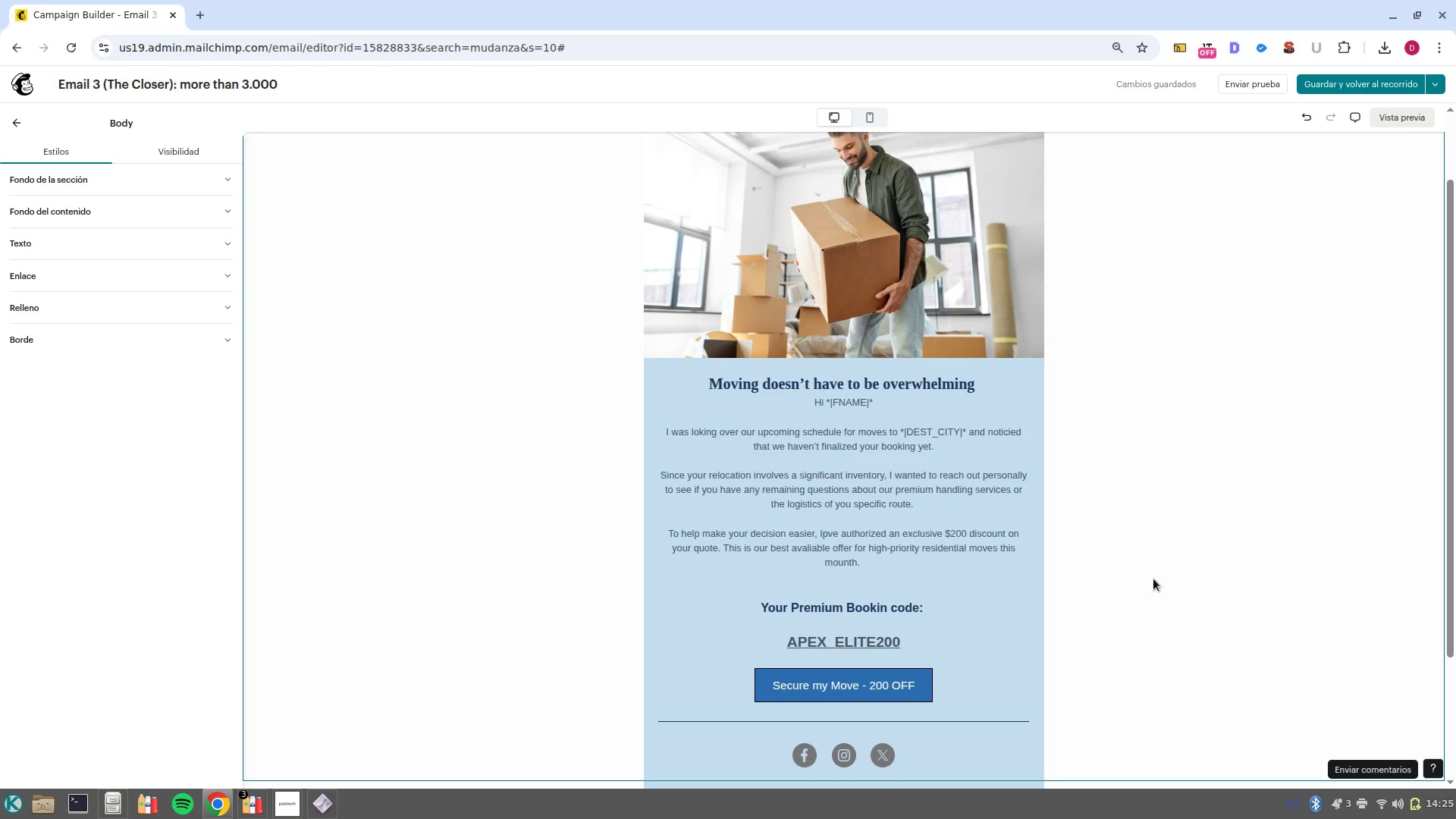 
wait(22.67)
 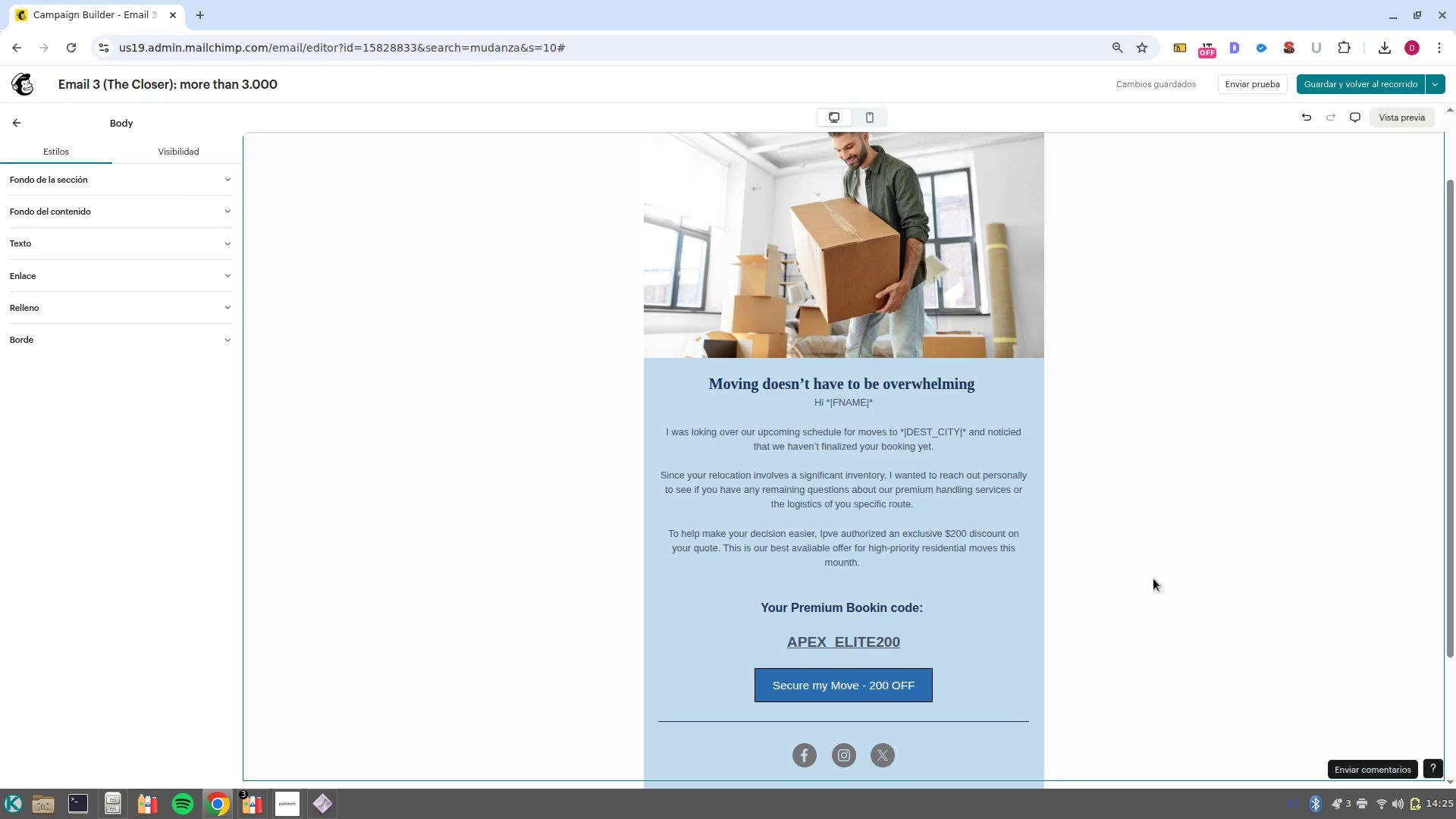 
left_click([887, 606])
 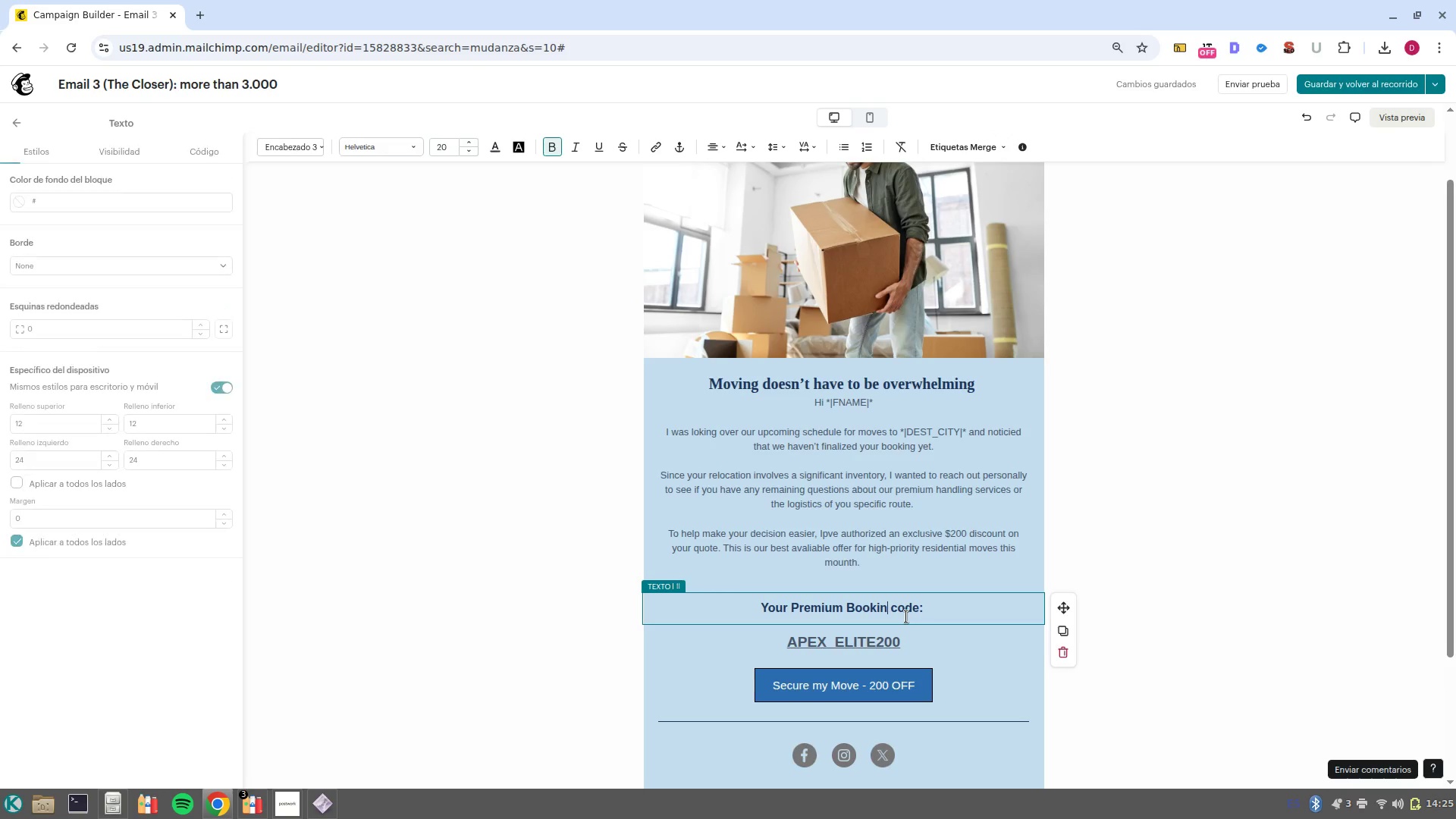 
key(G)
 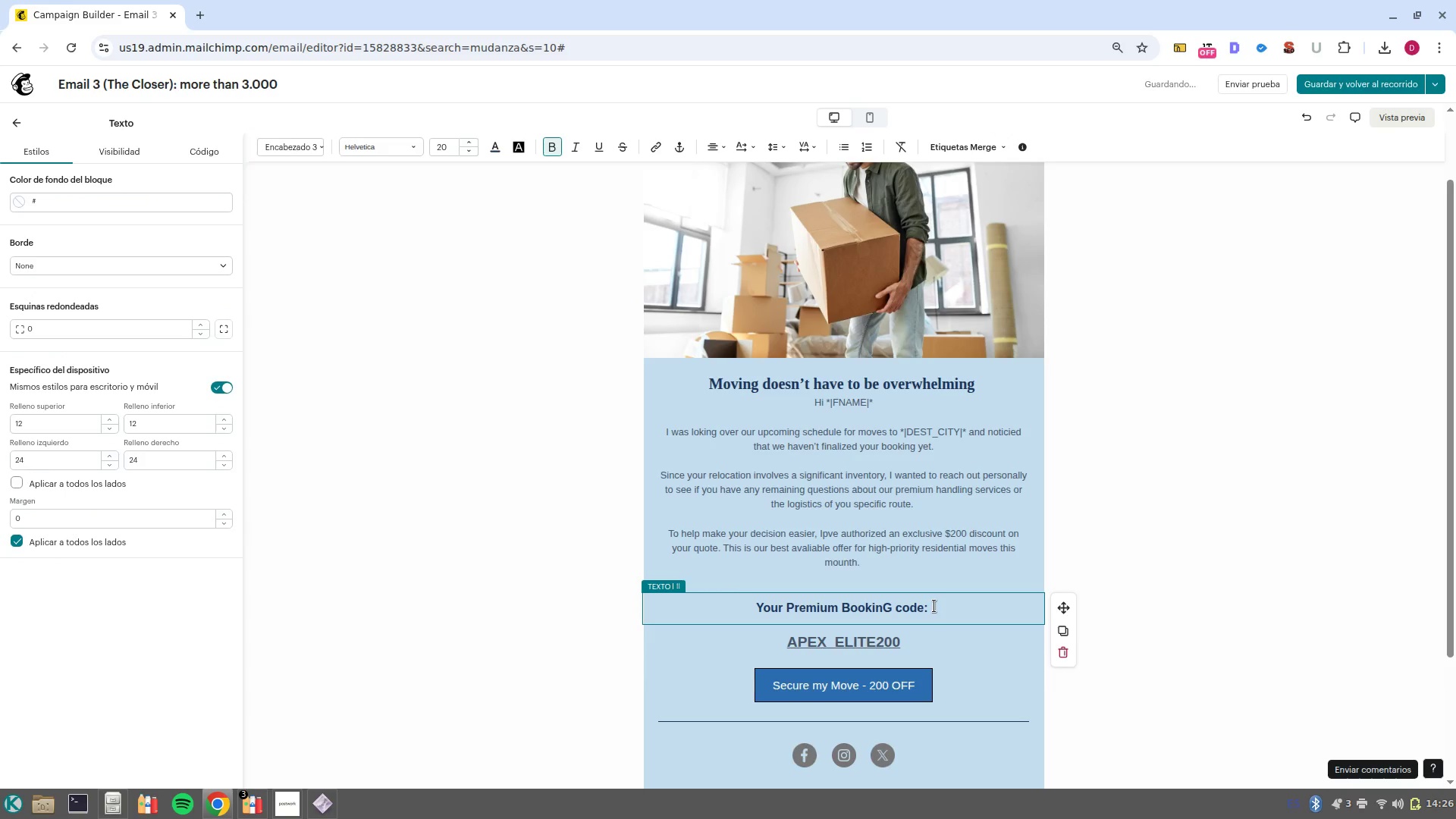 
key(Backspace)
 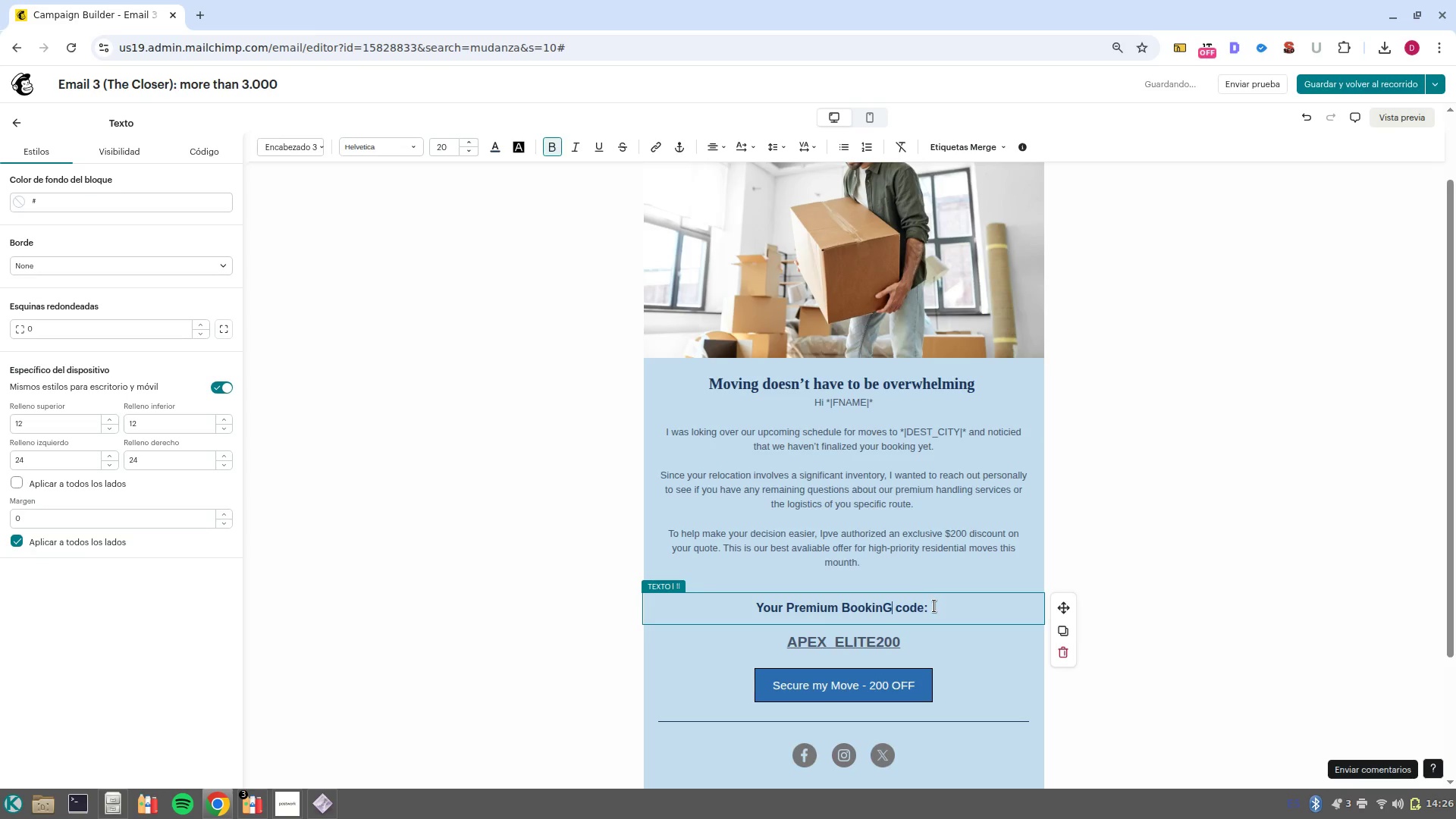 
key(CapsLock)
 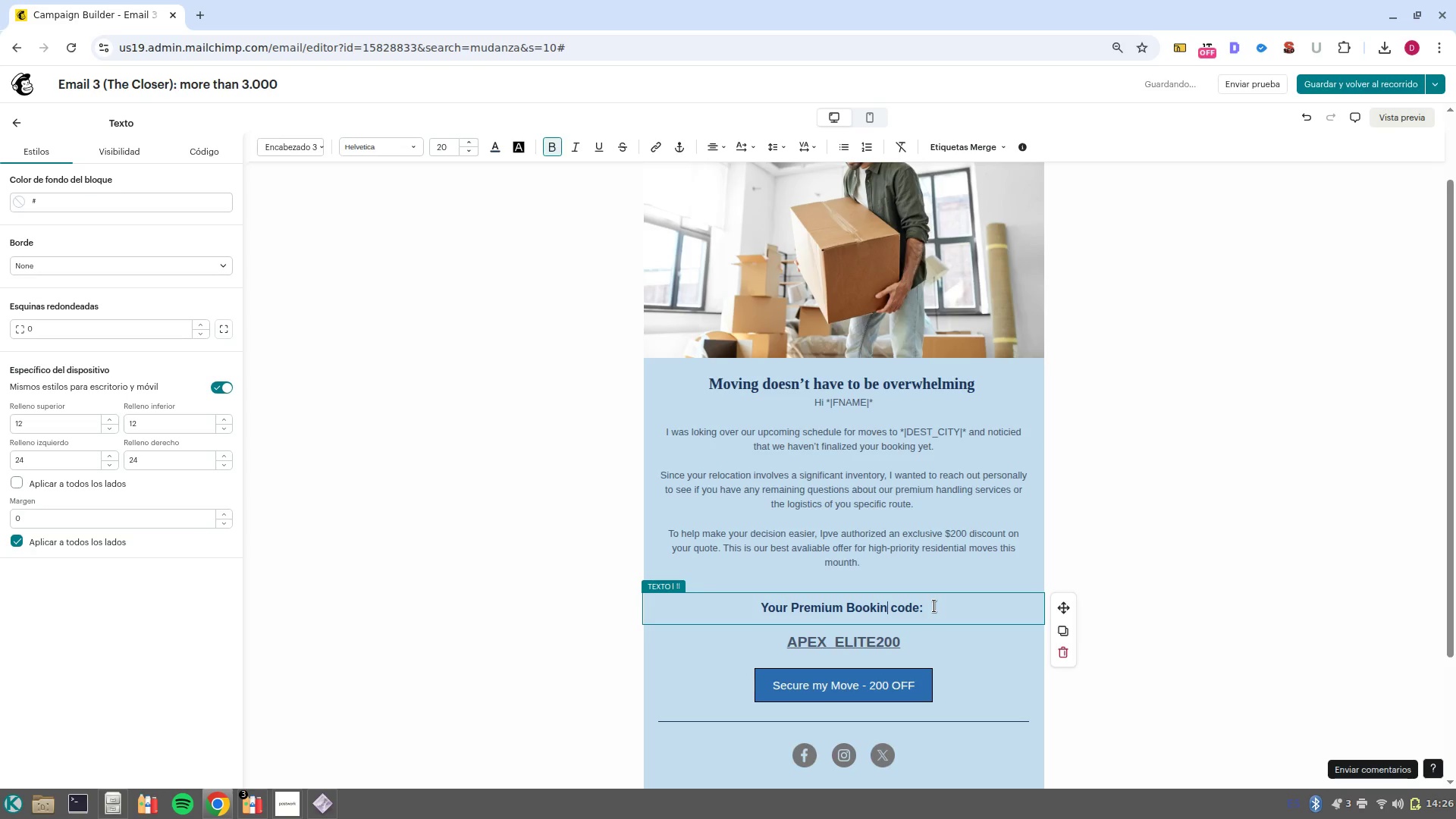 
key(G)
 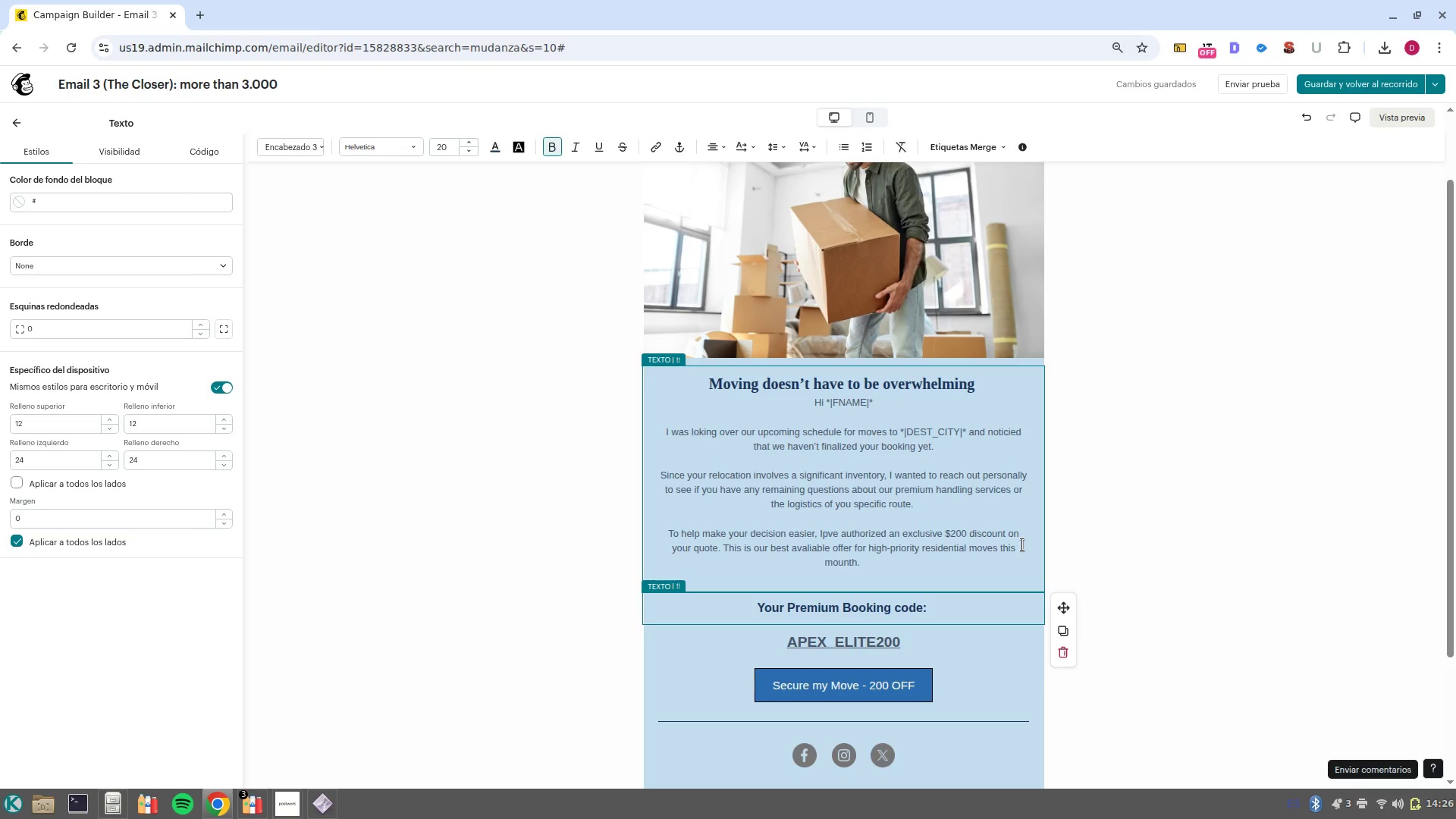 
wait(16.97)
 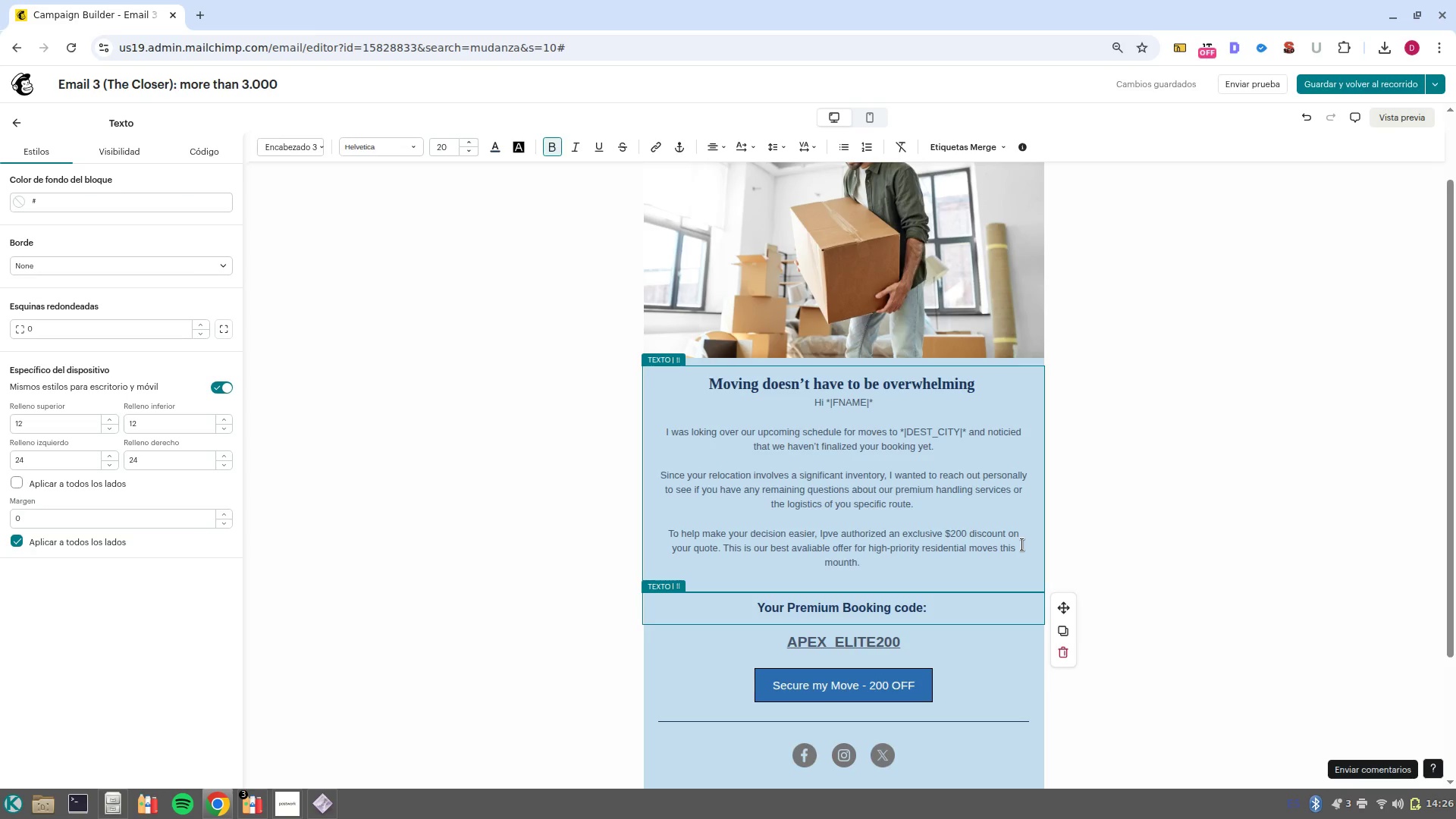 
left_click([1319, 89])
 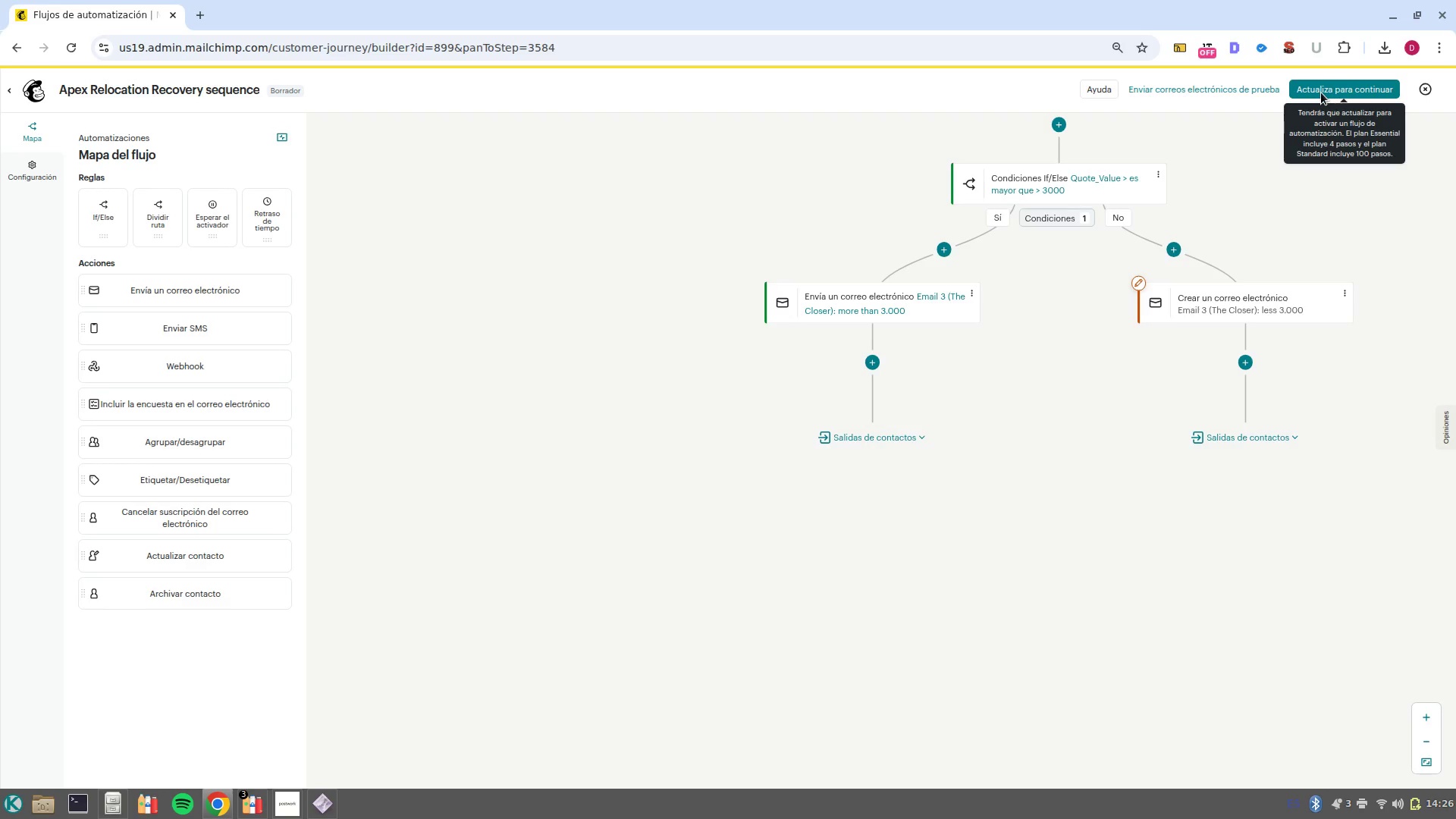 
wait(21.19)
 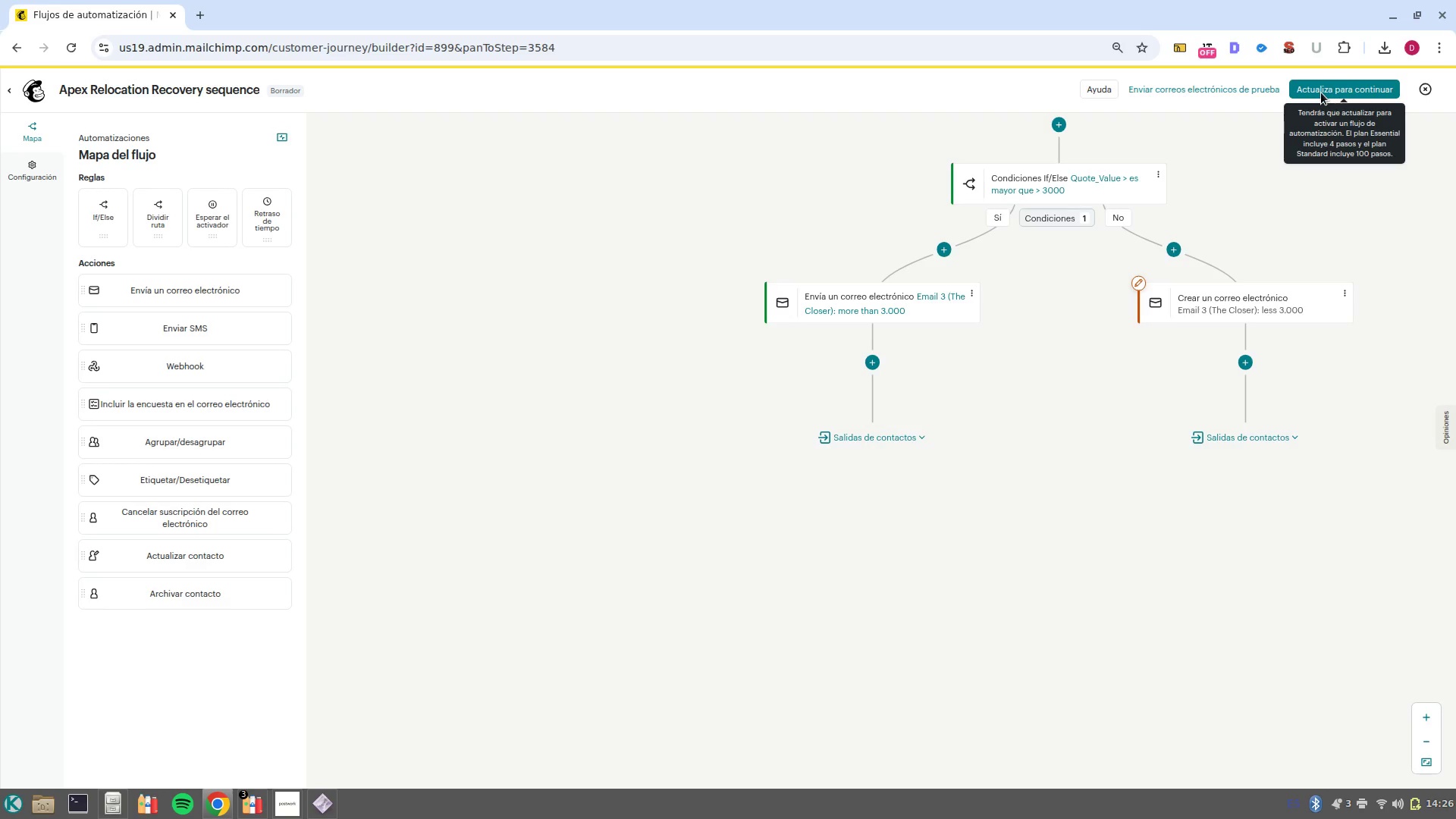 
left_click([1236, 306])
 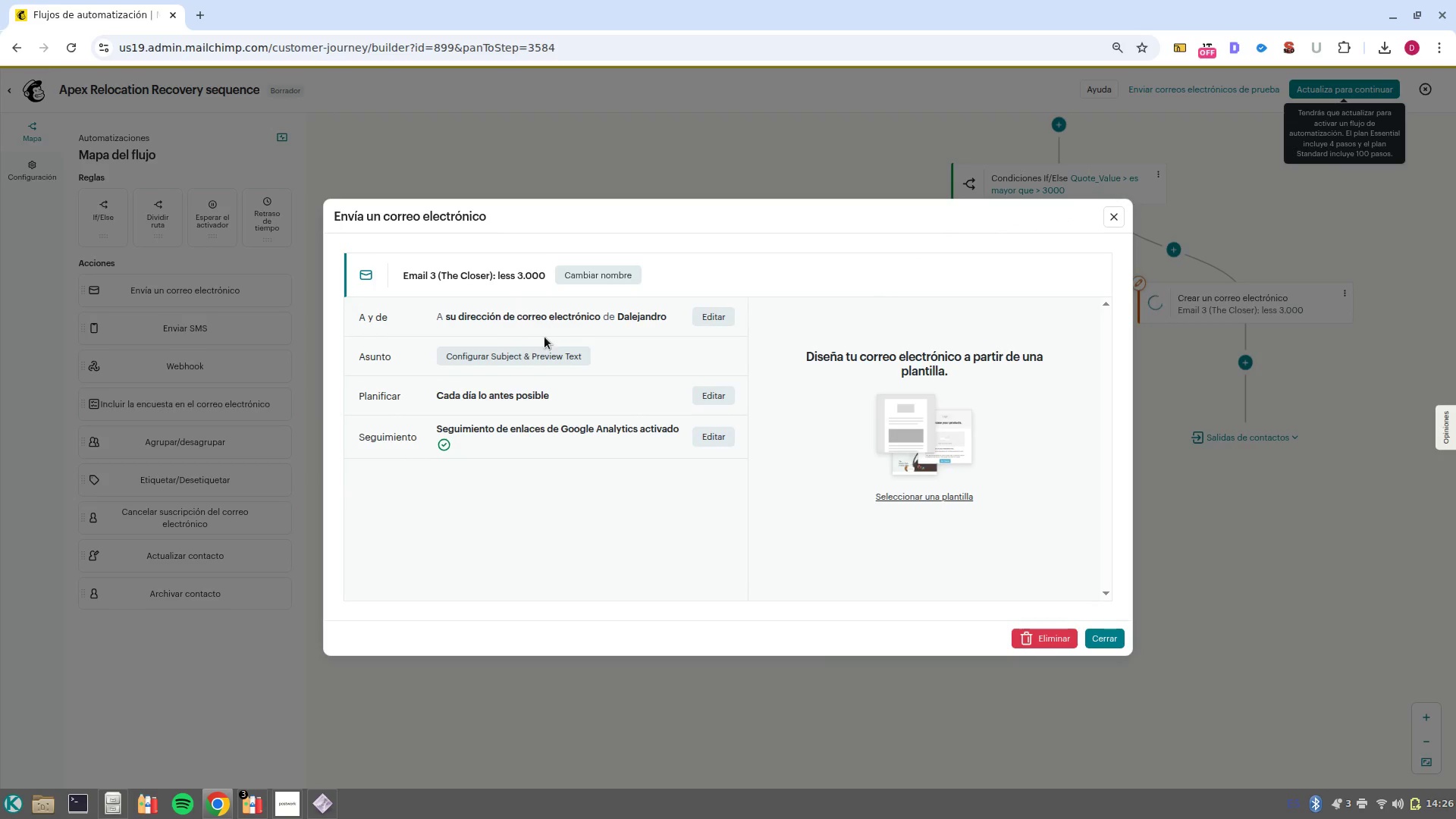 
left_click([728, 315])
 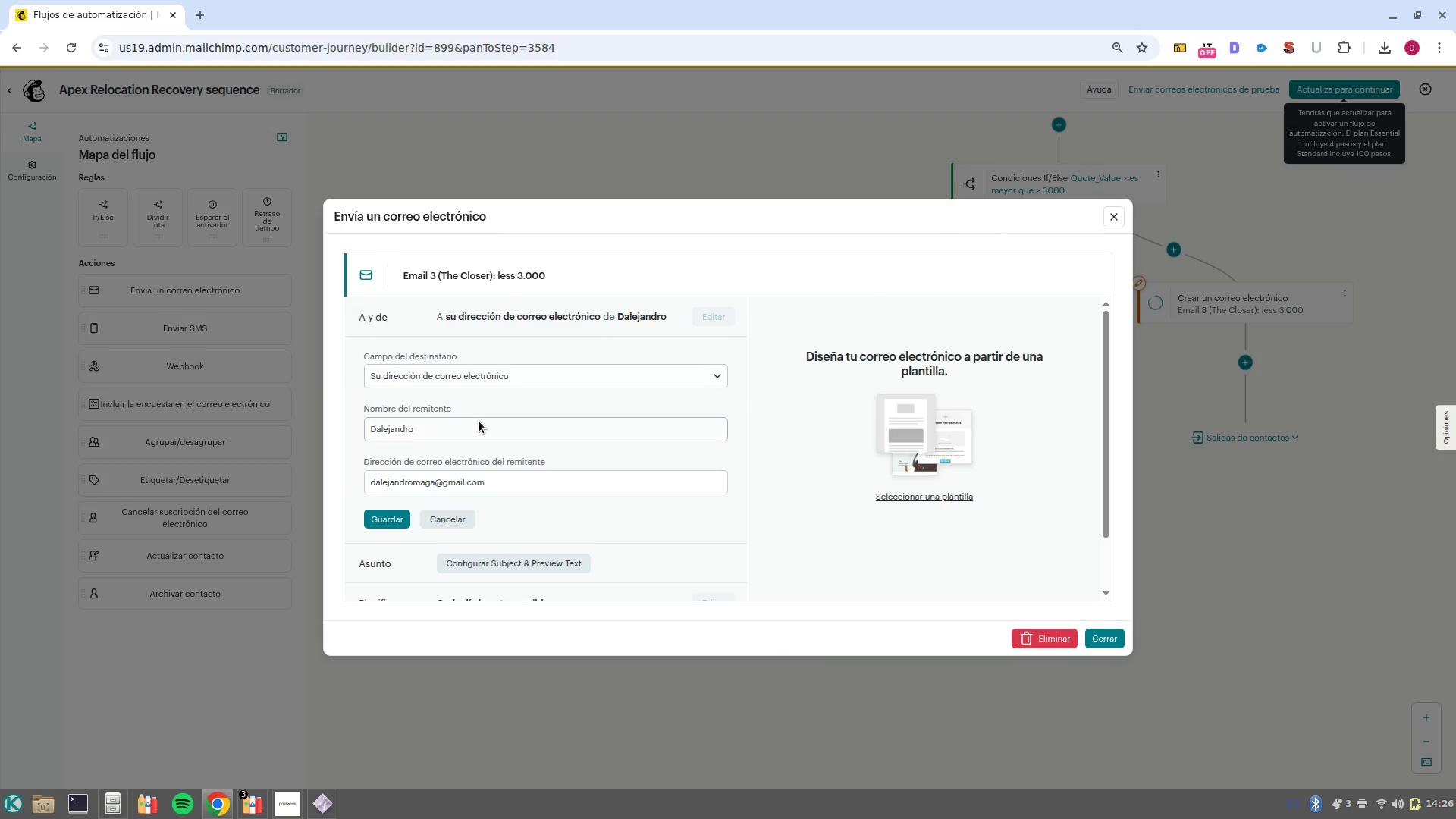 
left_click([479, 421])
 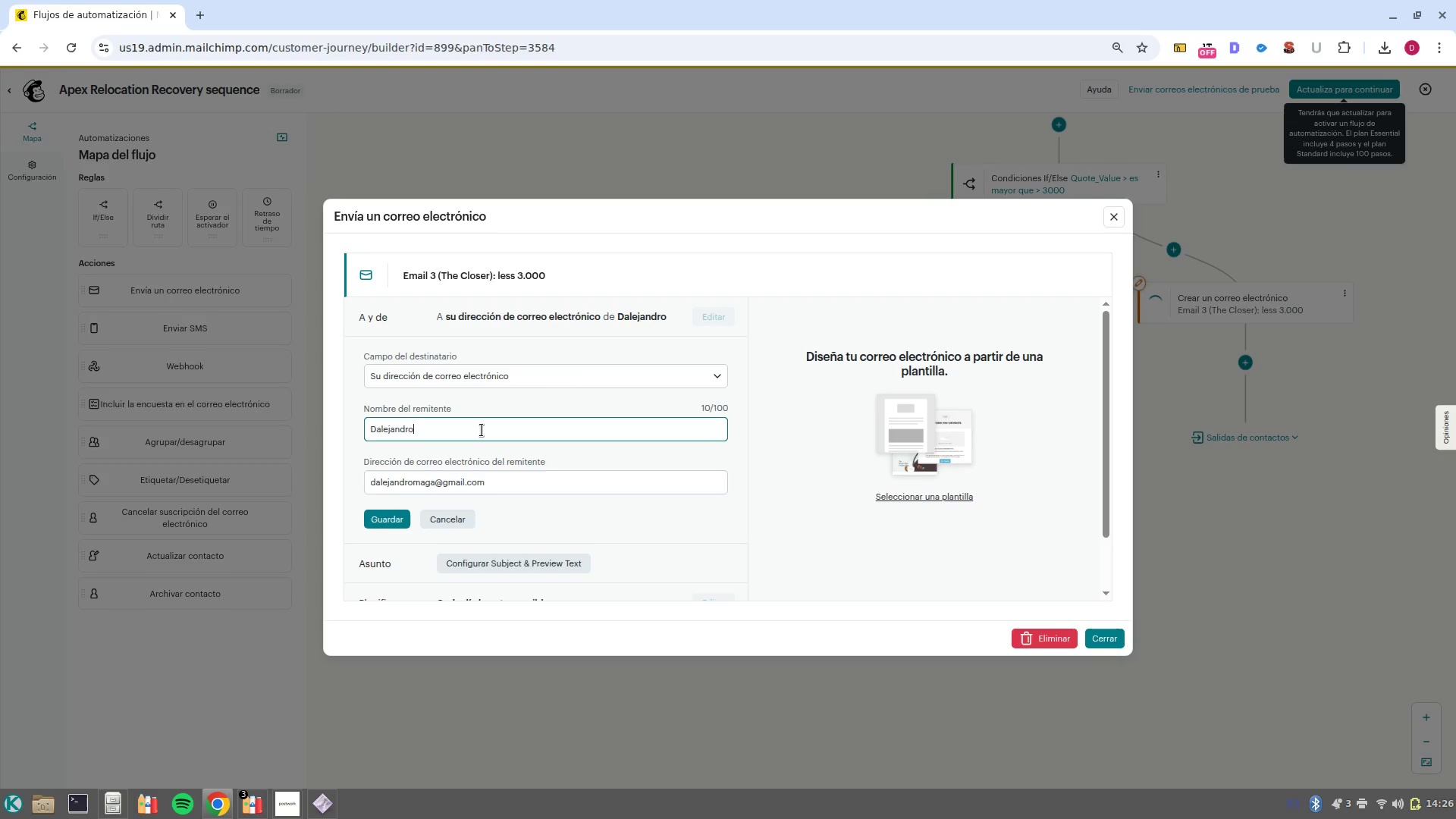 
double_click([479, 421])
 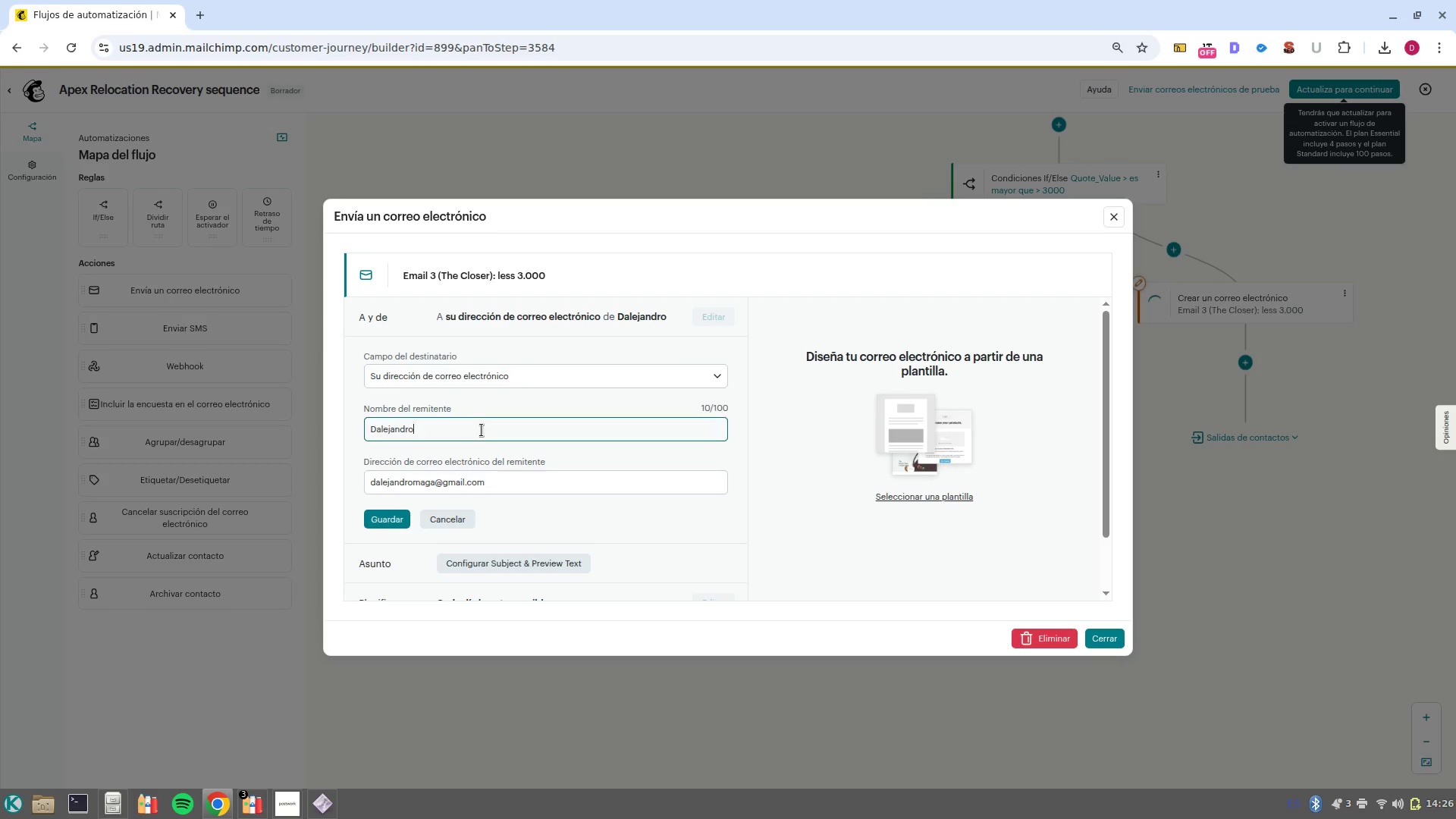 
double_click([482, 430])
 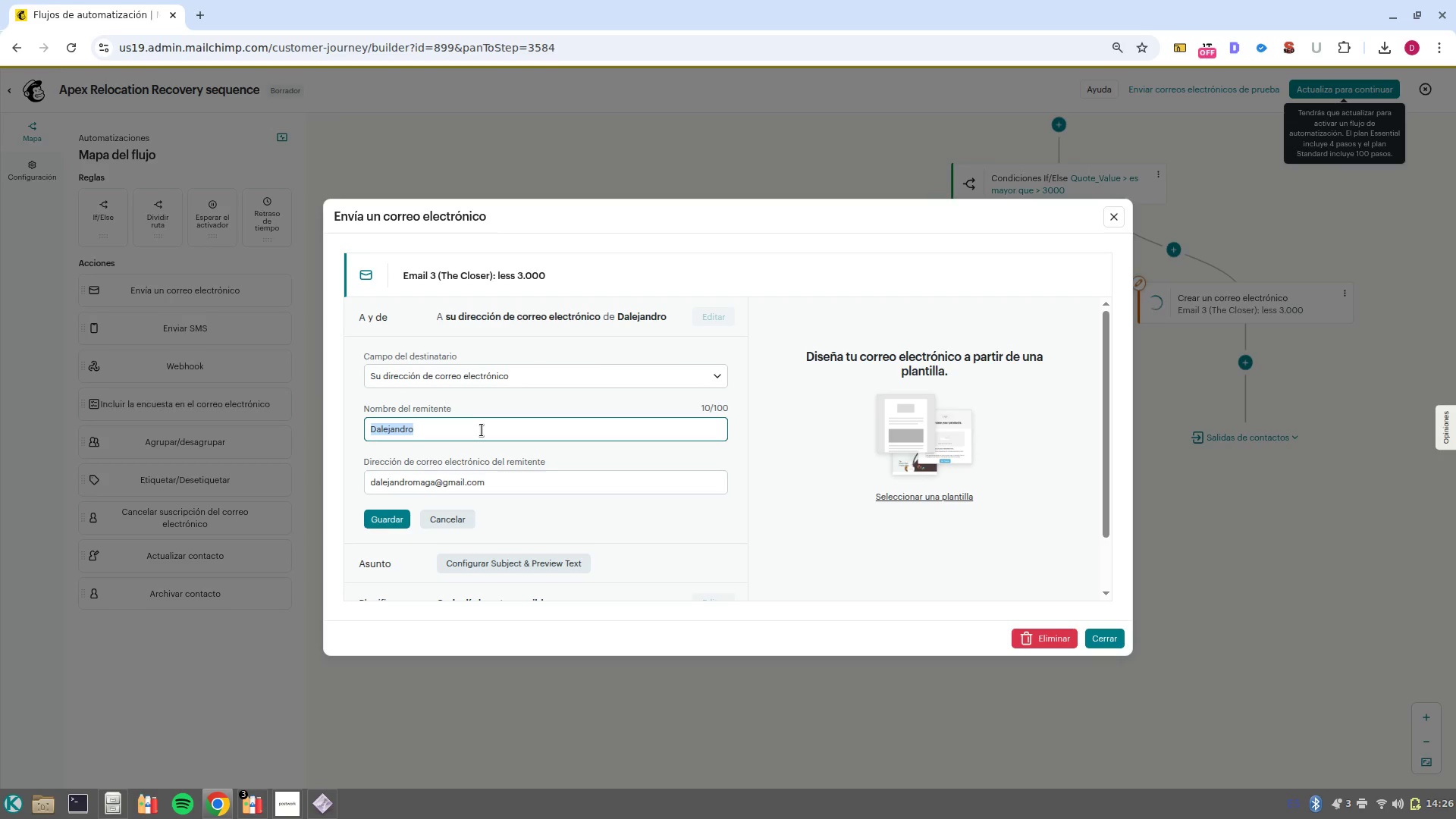 
type(Apex relocation)
 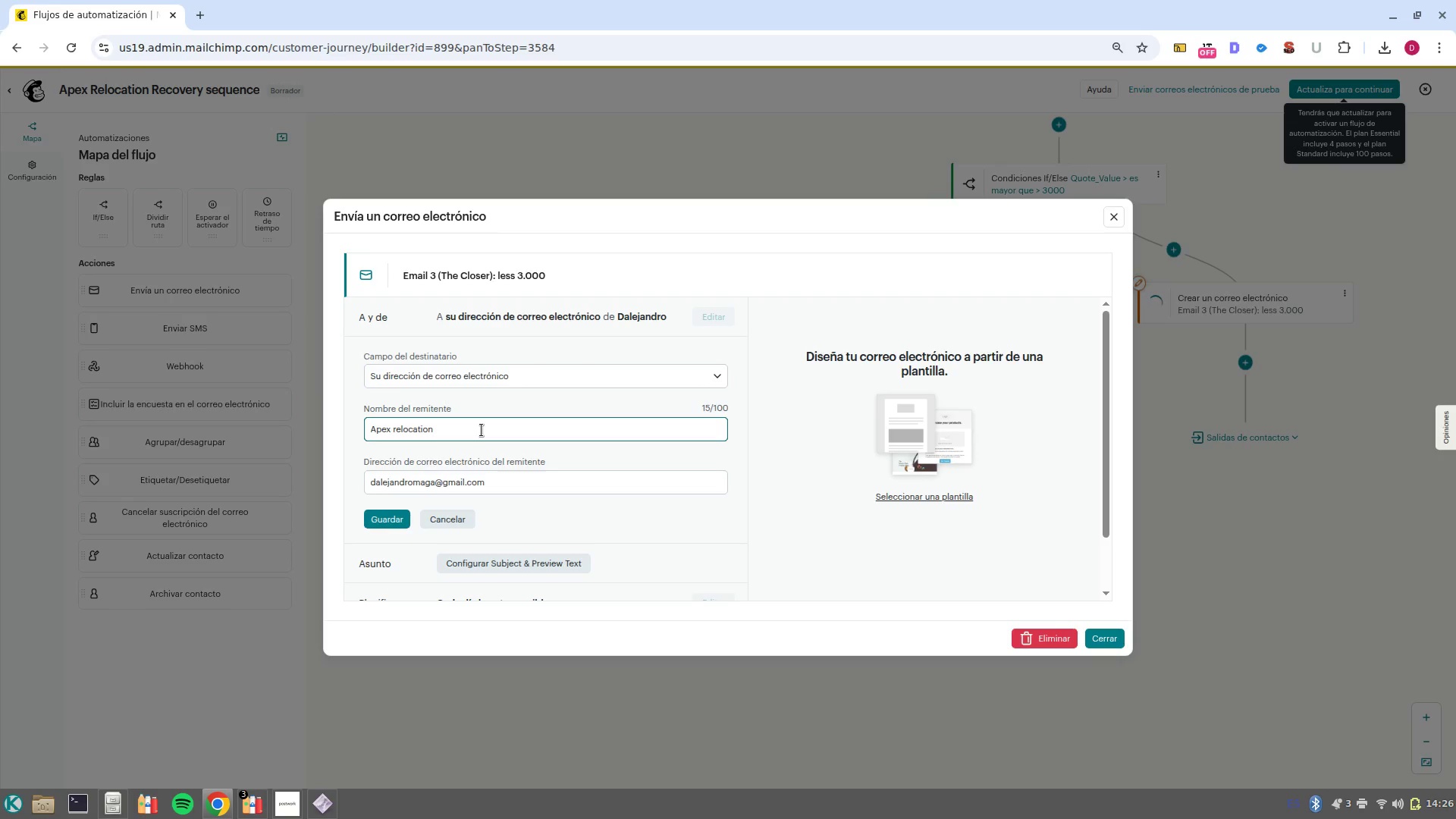 
key(Control+ControlLeft)
 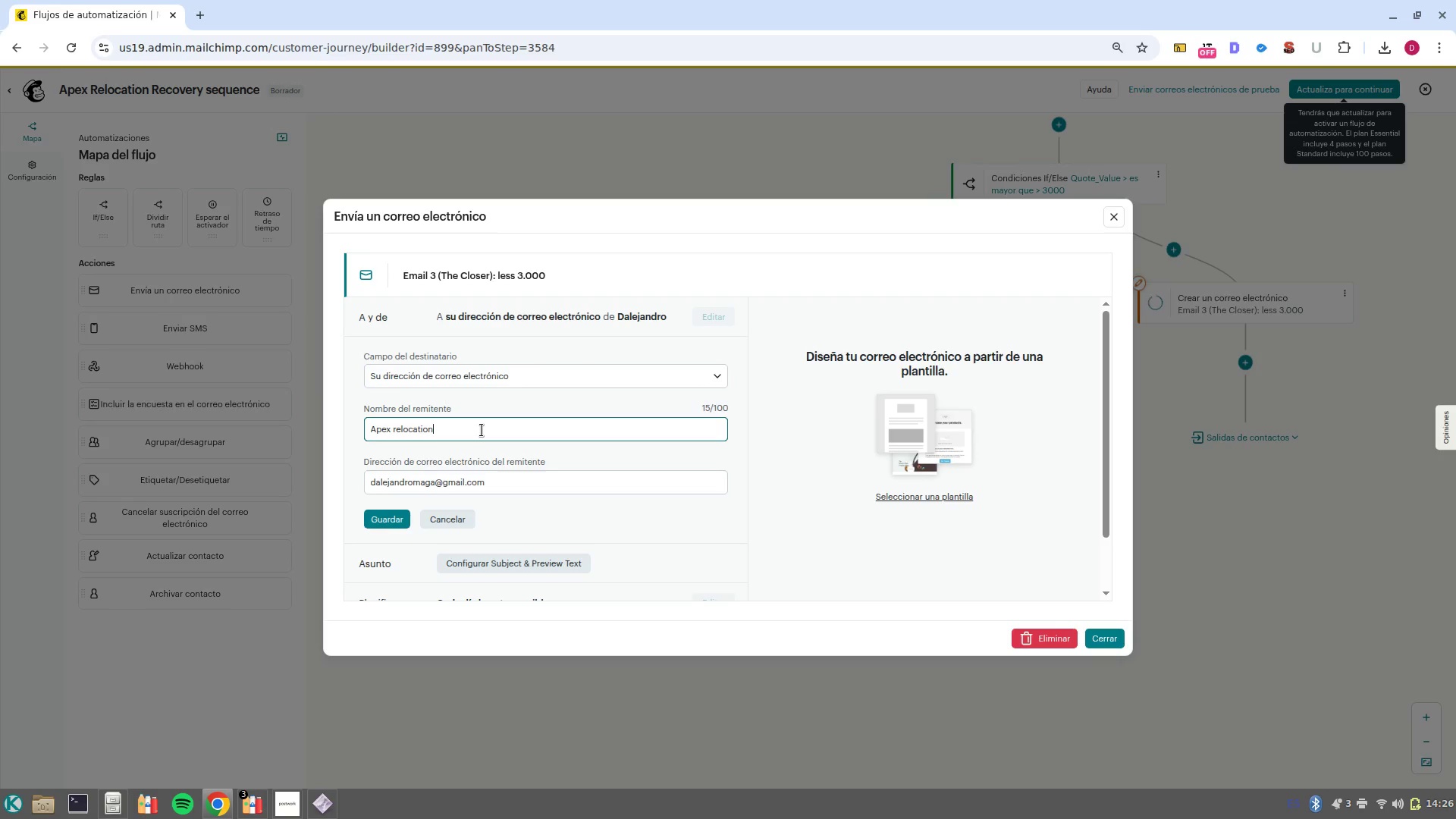 
key(Control+ControlRight)
 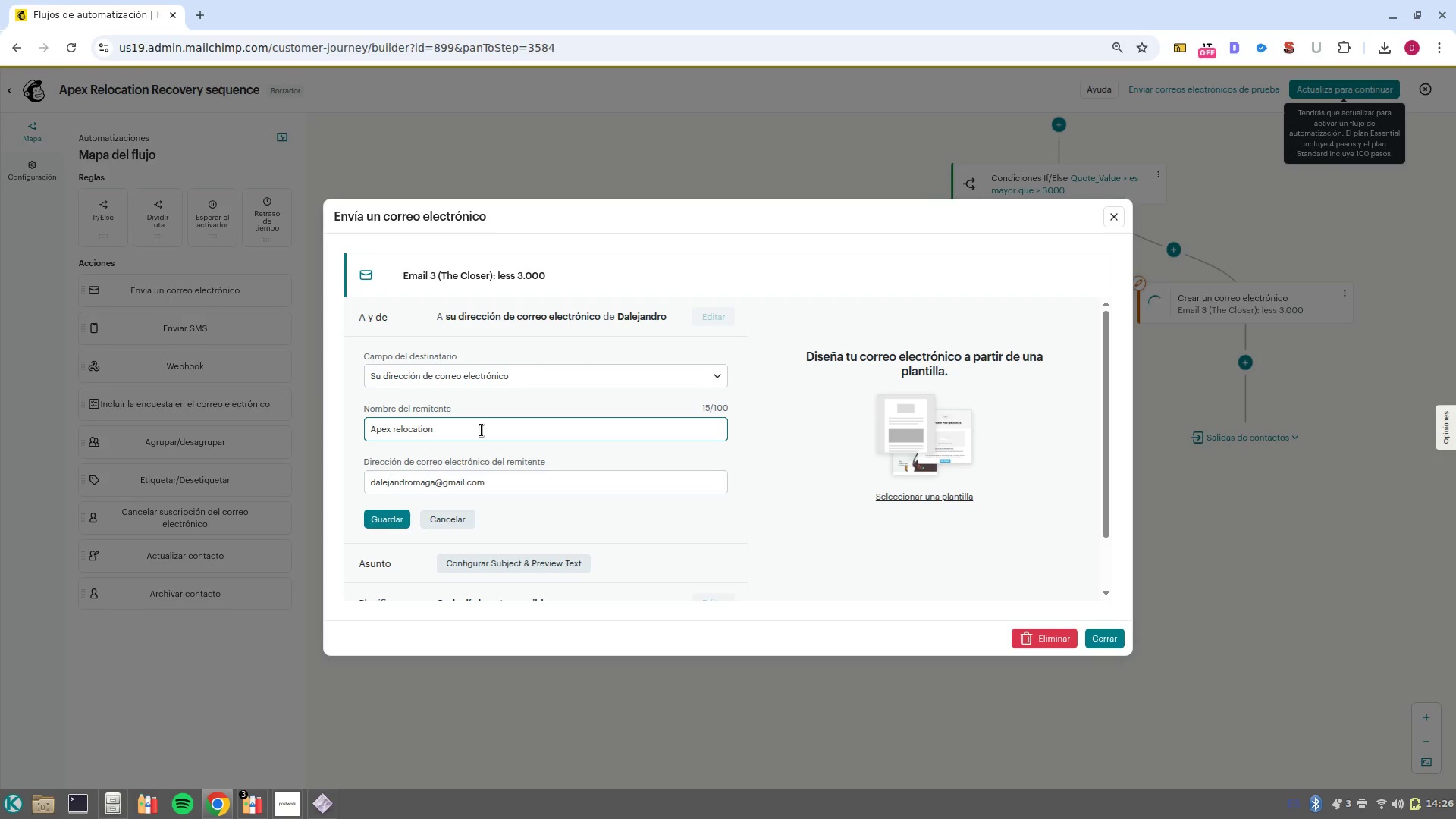 
key(Control+ControlLeft)
 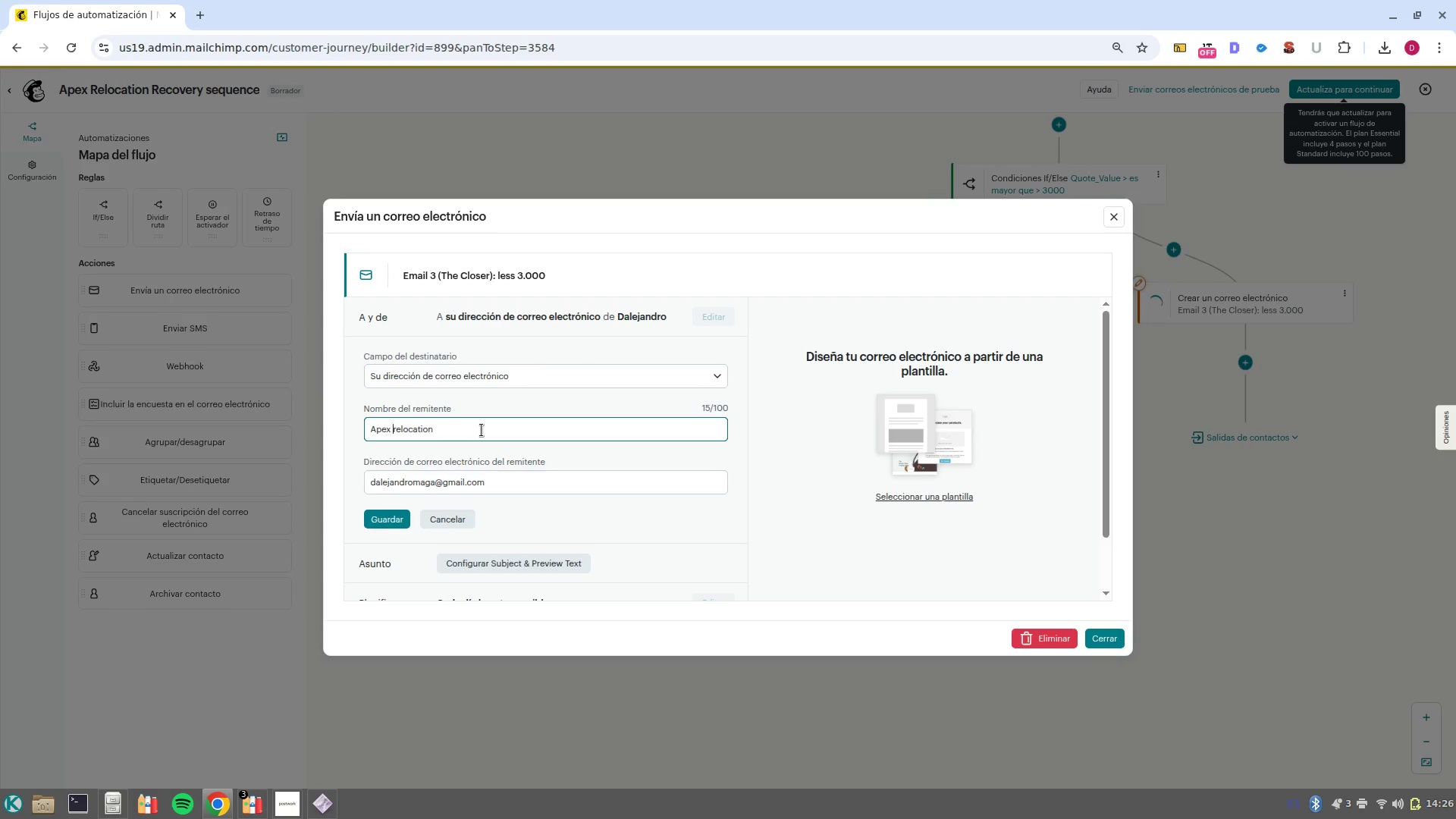 
key(Control+ArrowLeft)
 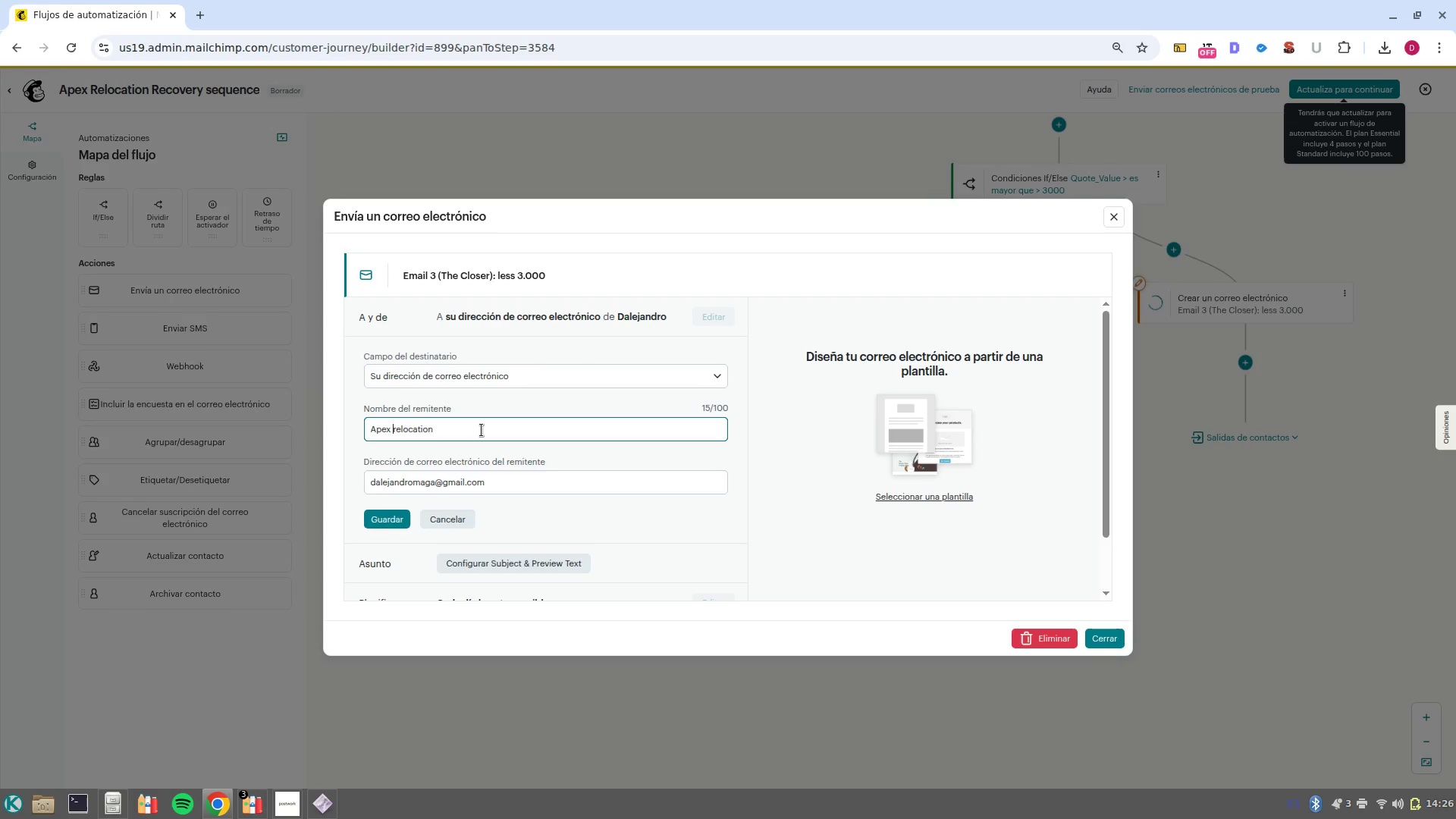 
key(ArrowRight)
 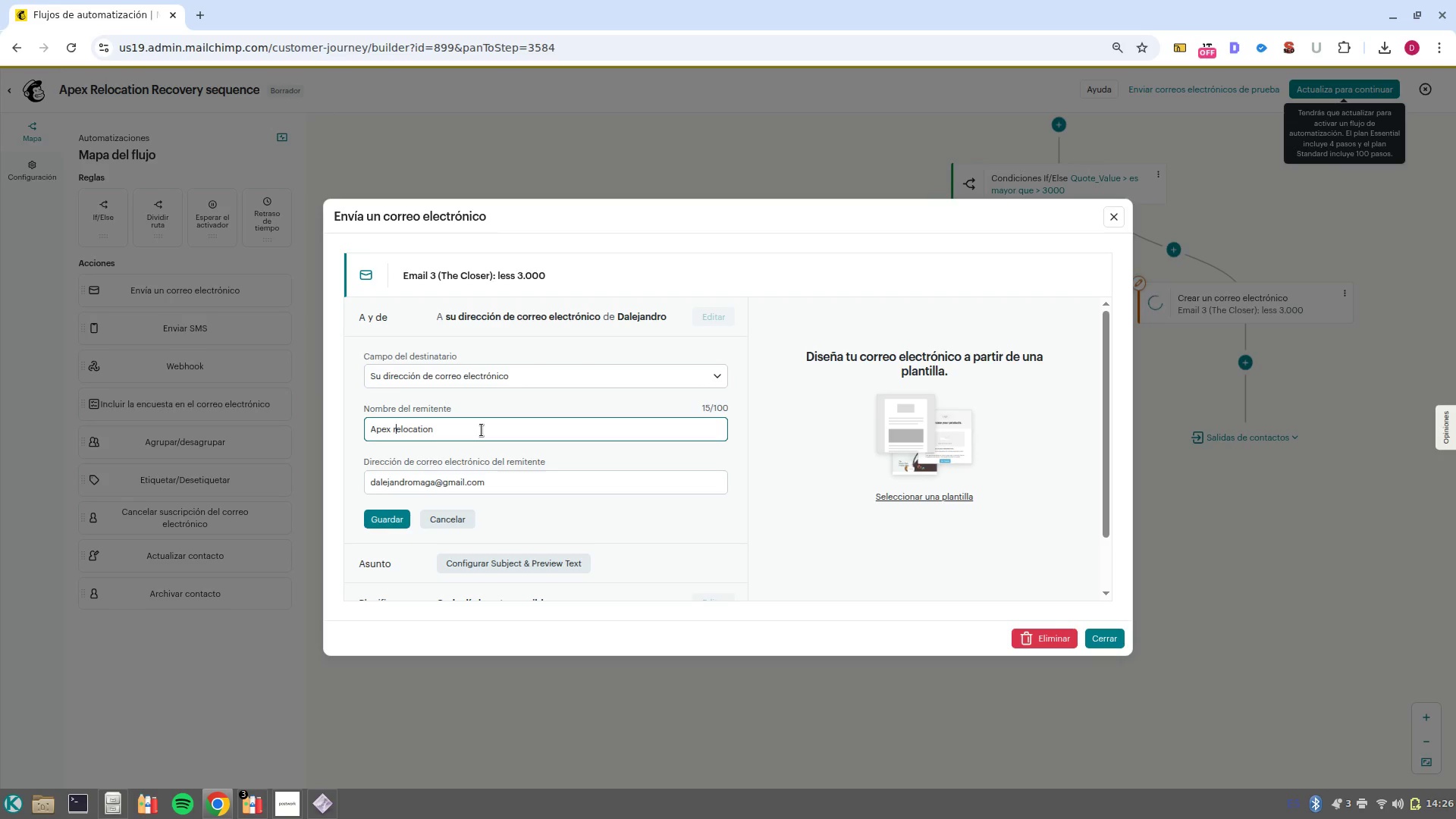 
key(Backspace)
 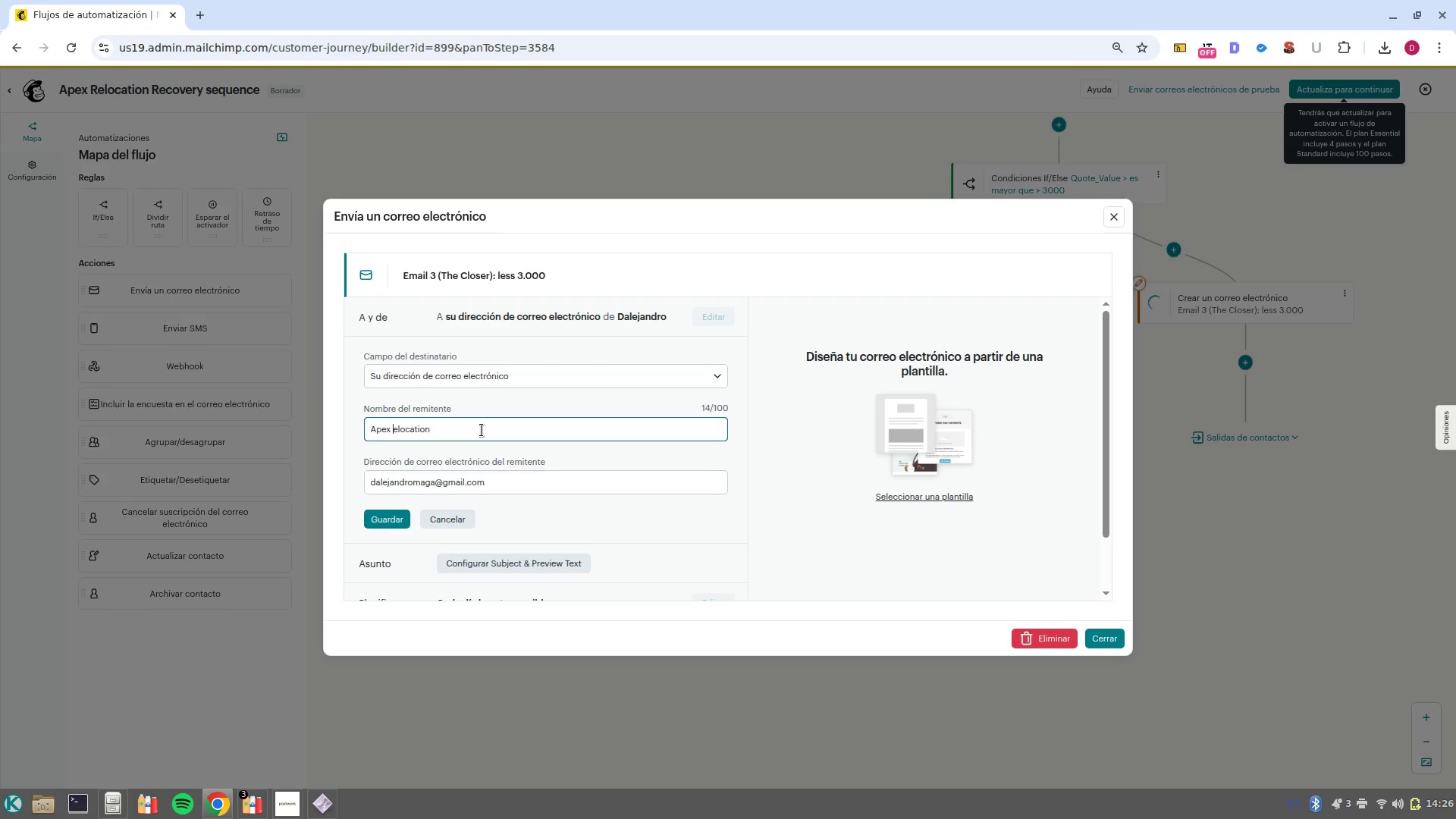 
key(Shift+ShiftLeft)
 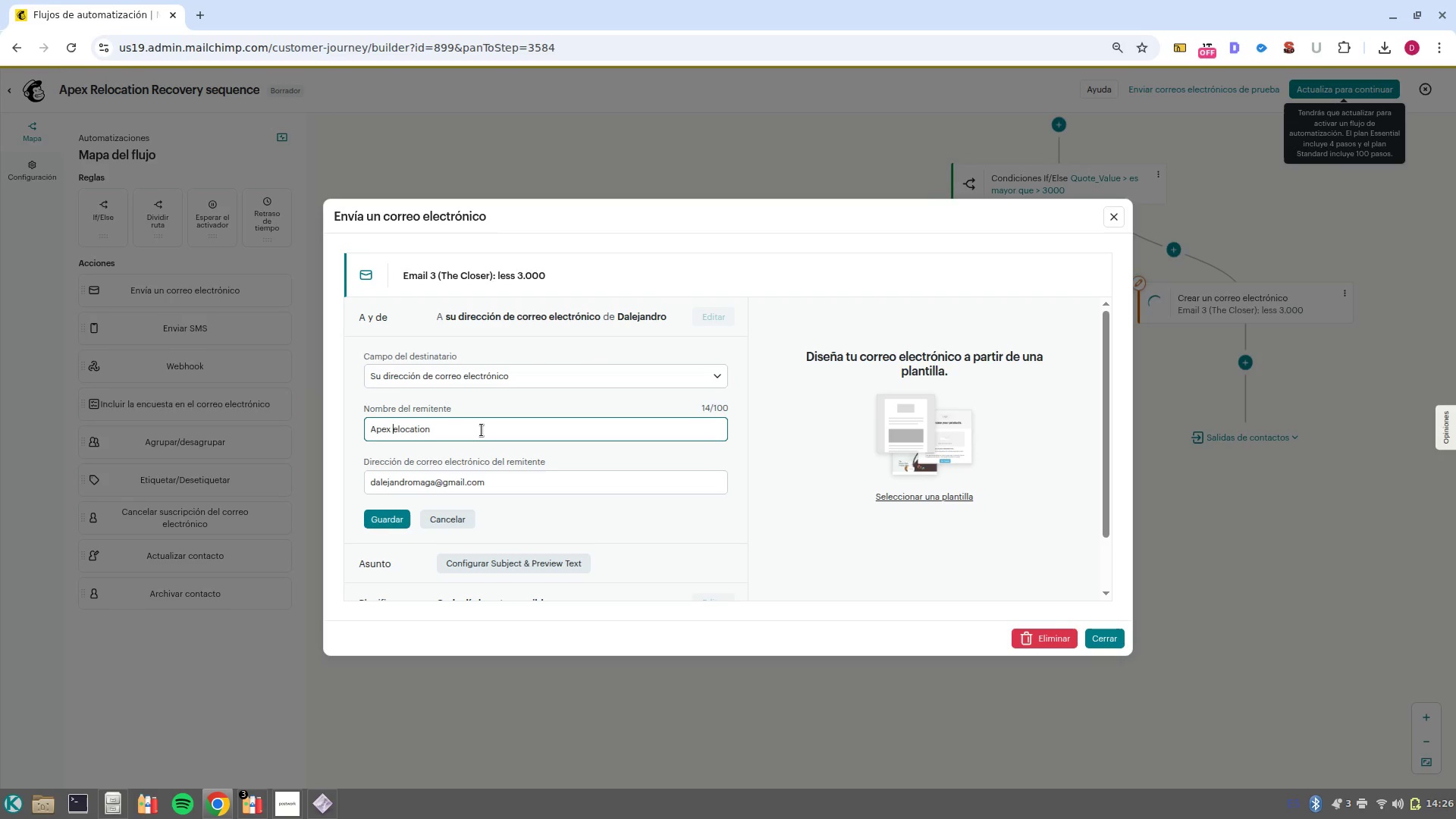 
key(Shift+R)
 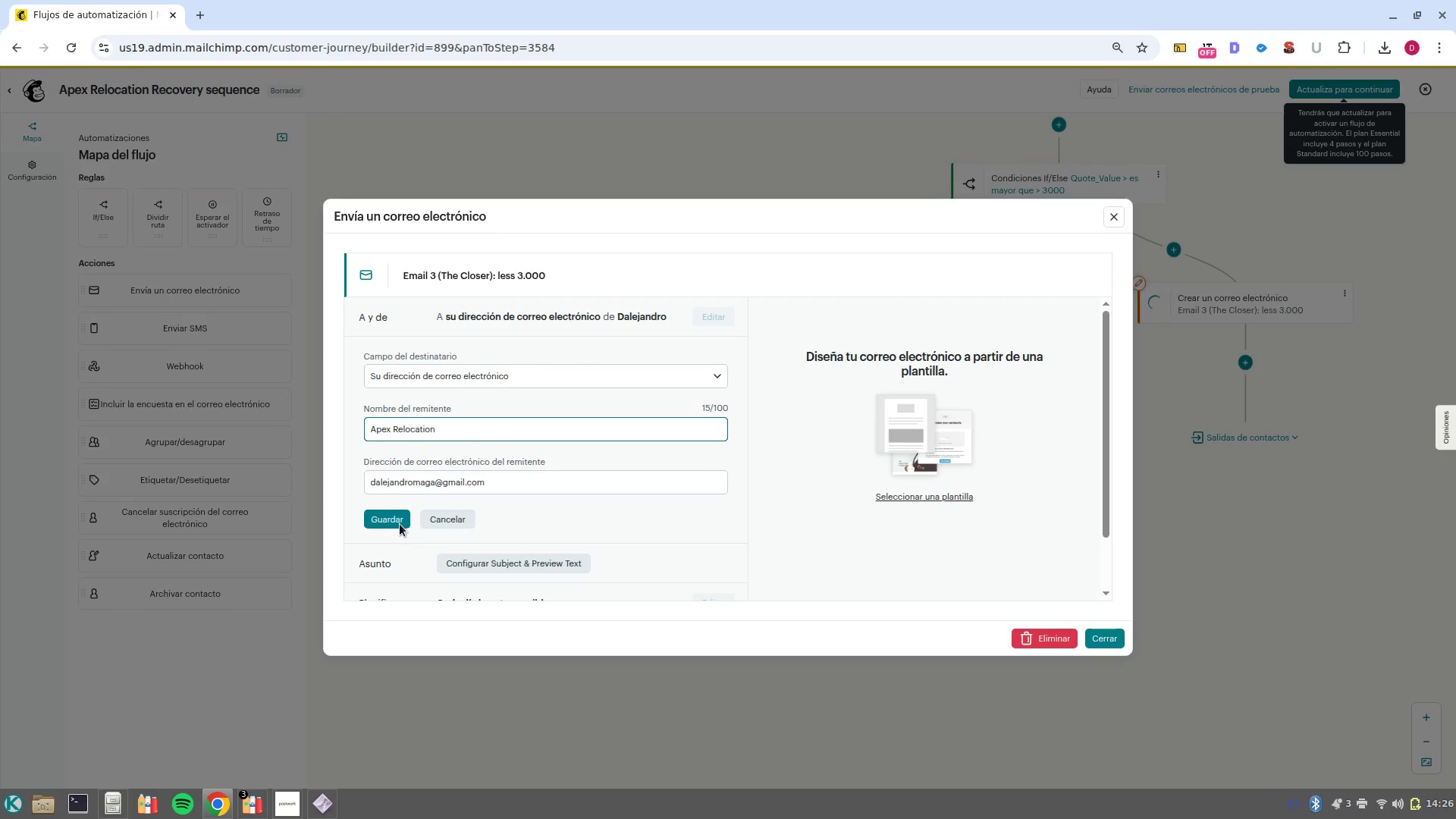 
left_click([400, 524])
 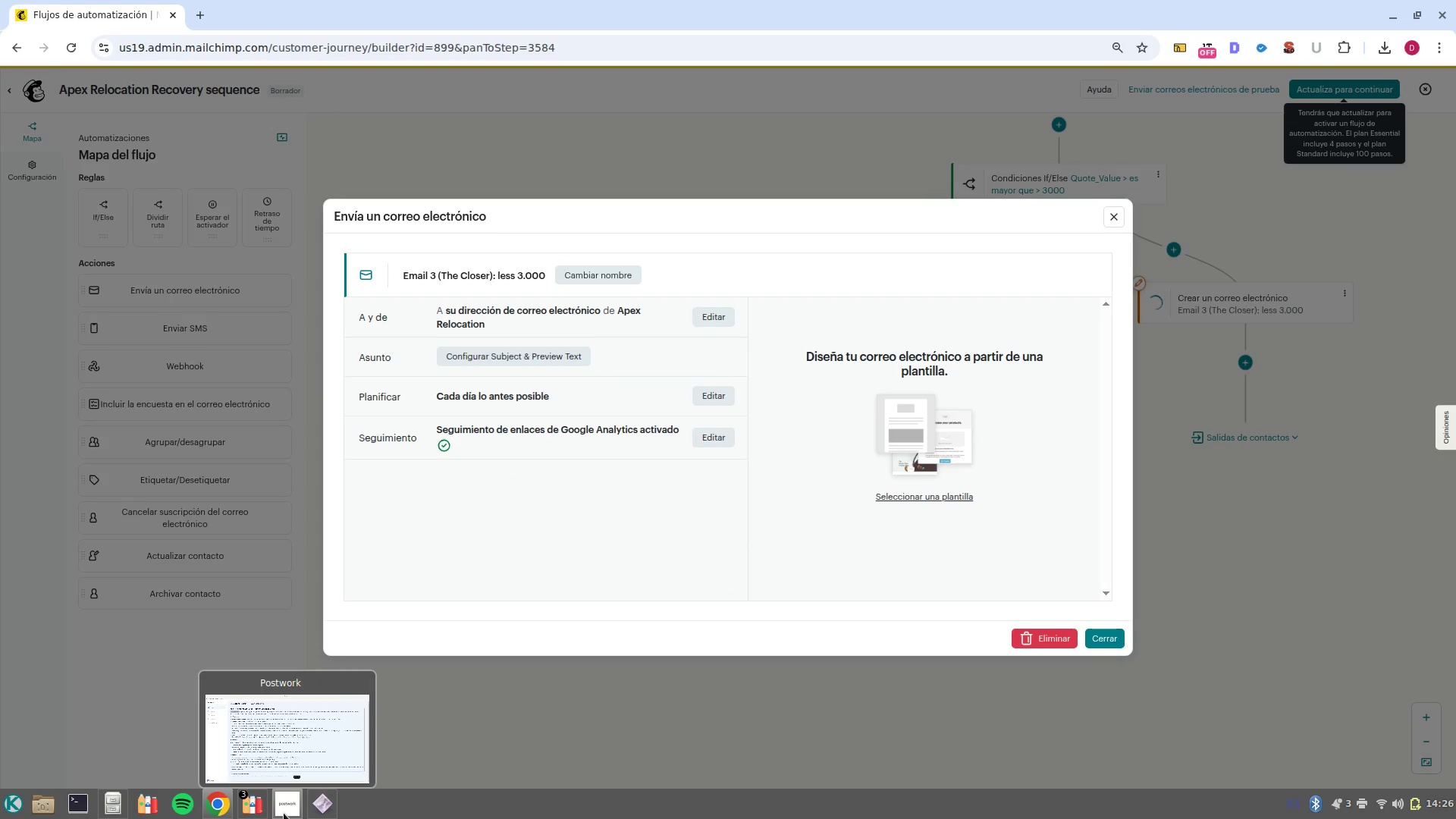 
left_click([290, 717])